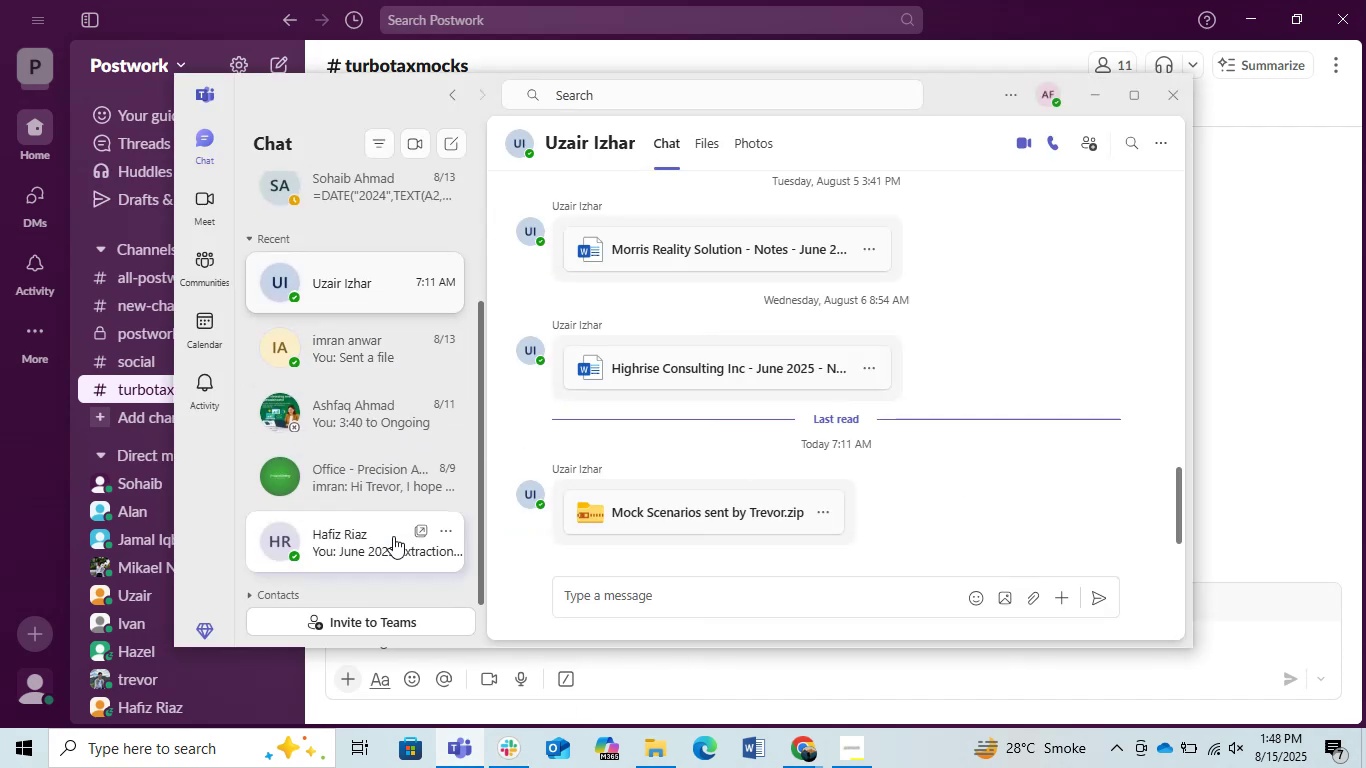 
scroll: coordinate [393, 536], scroll_direction: up, amount: 3.0
 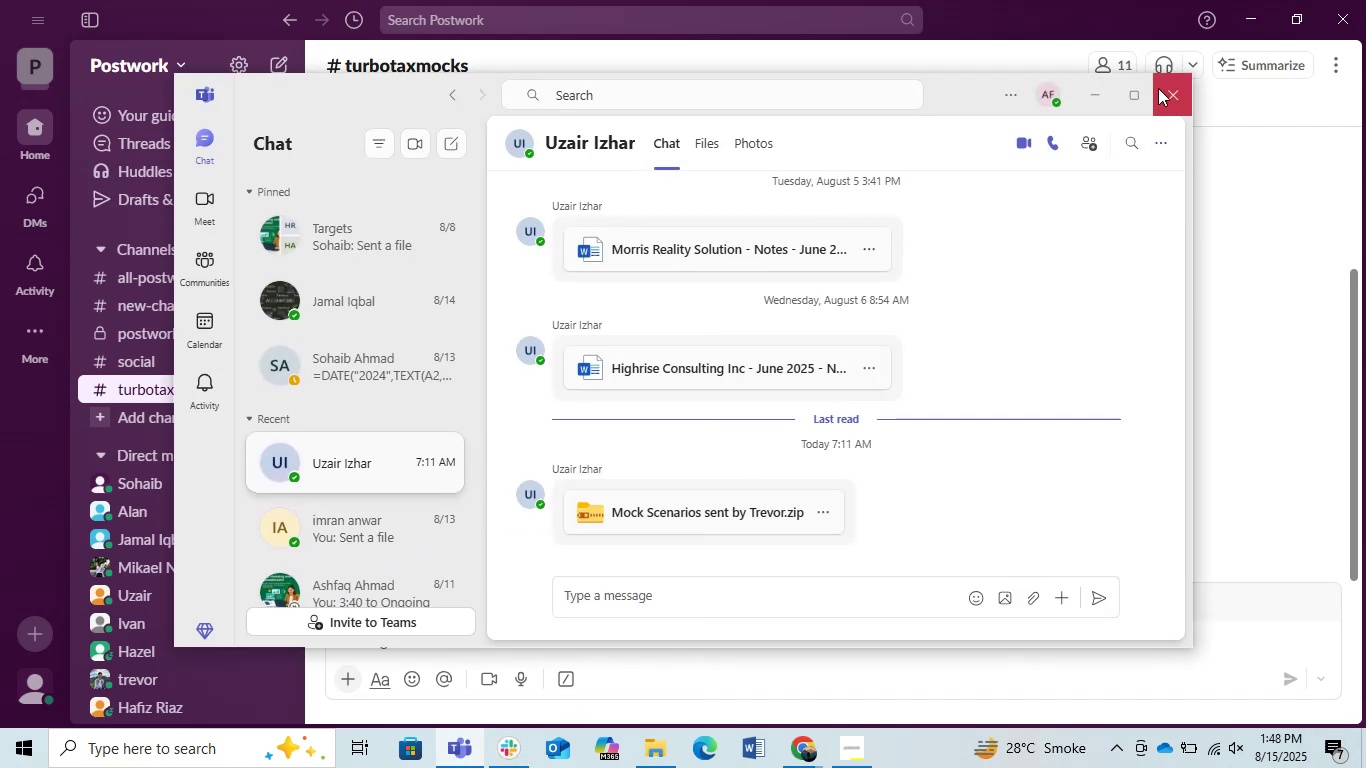 
left_click([1155, 107])
 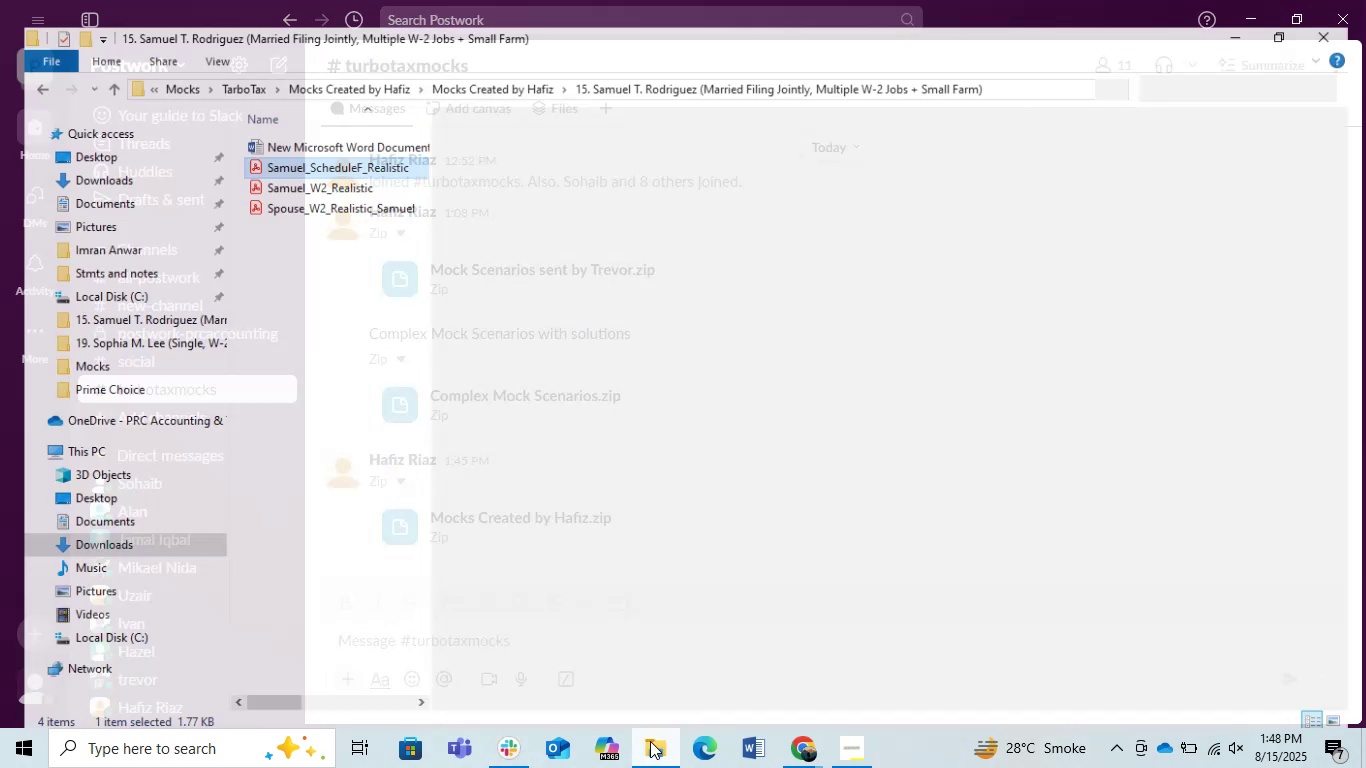 
wait(8.0)
 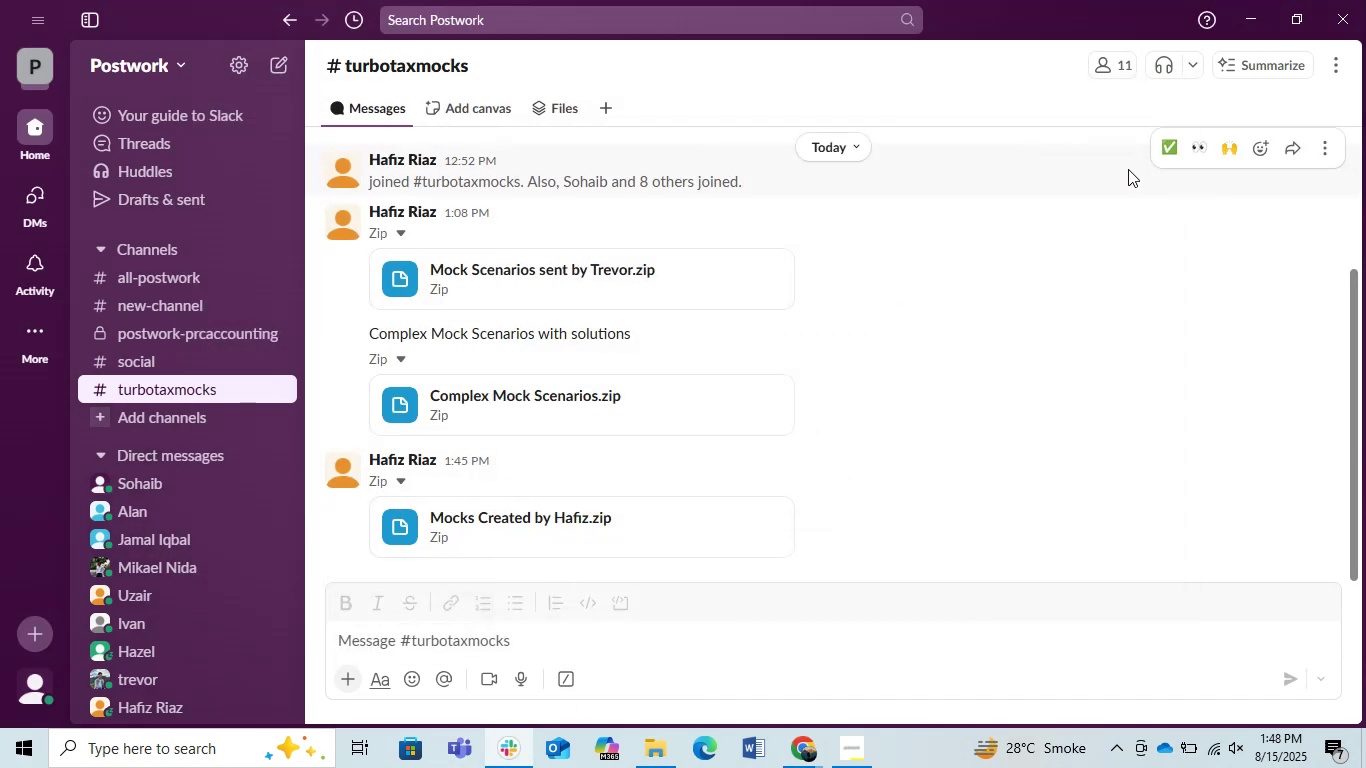 
left_click([112, 149])
 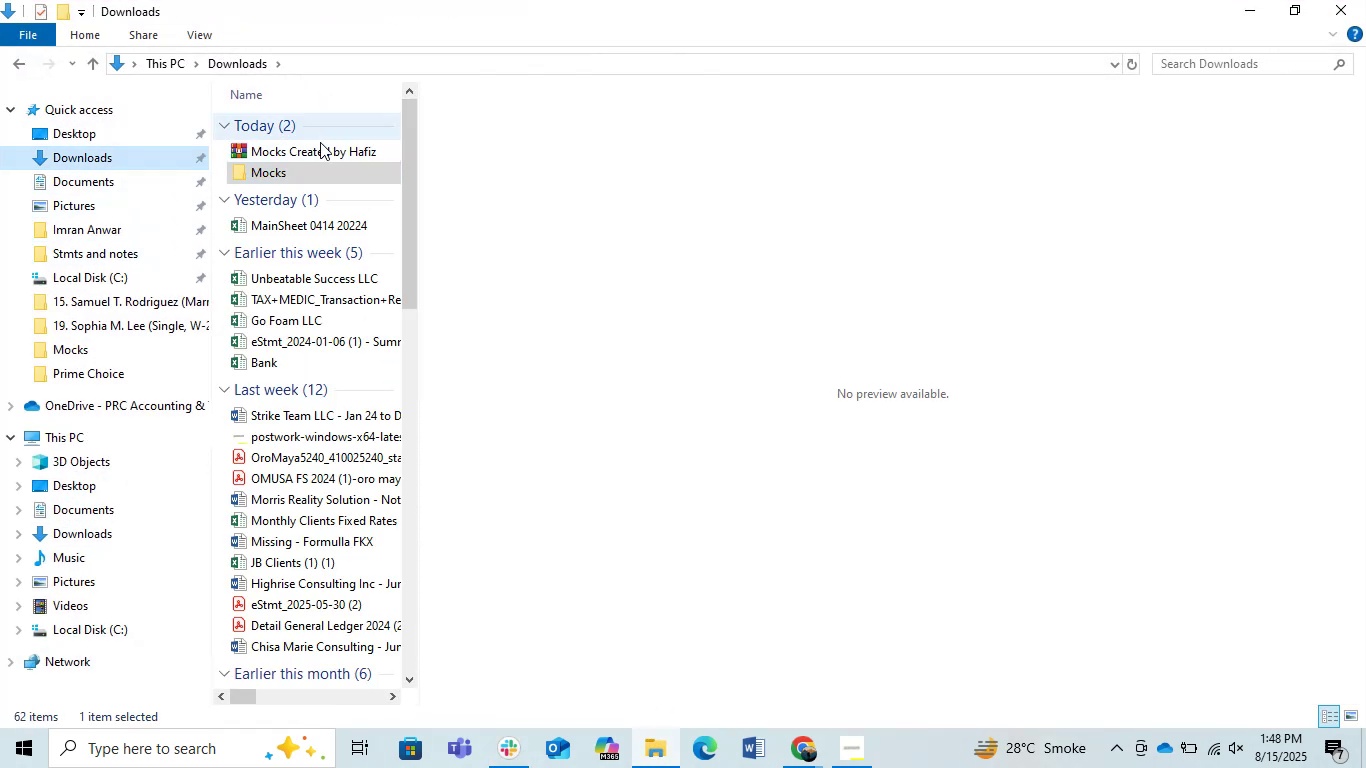 
left_click([319, 147])
 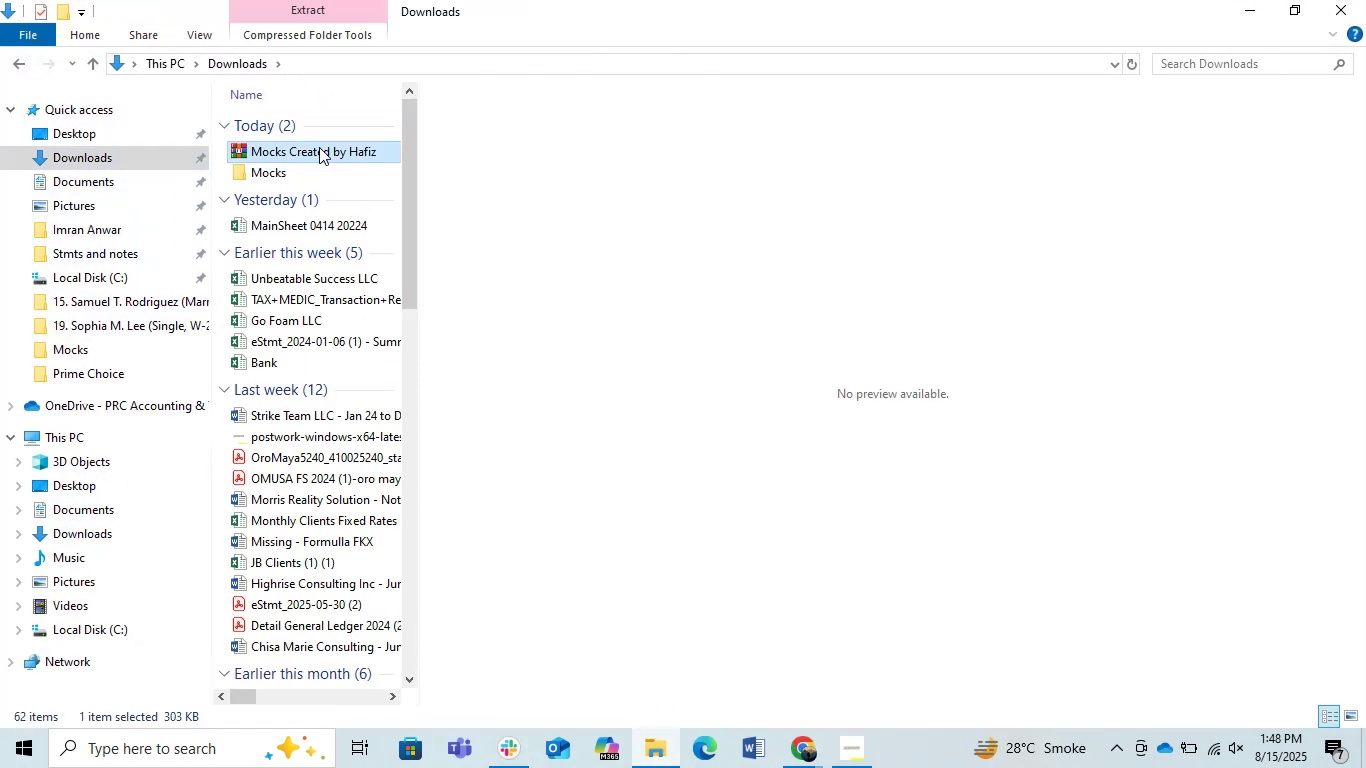 
key(Control+X)
 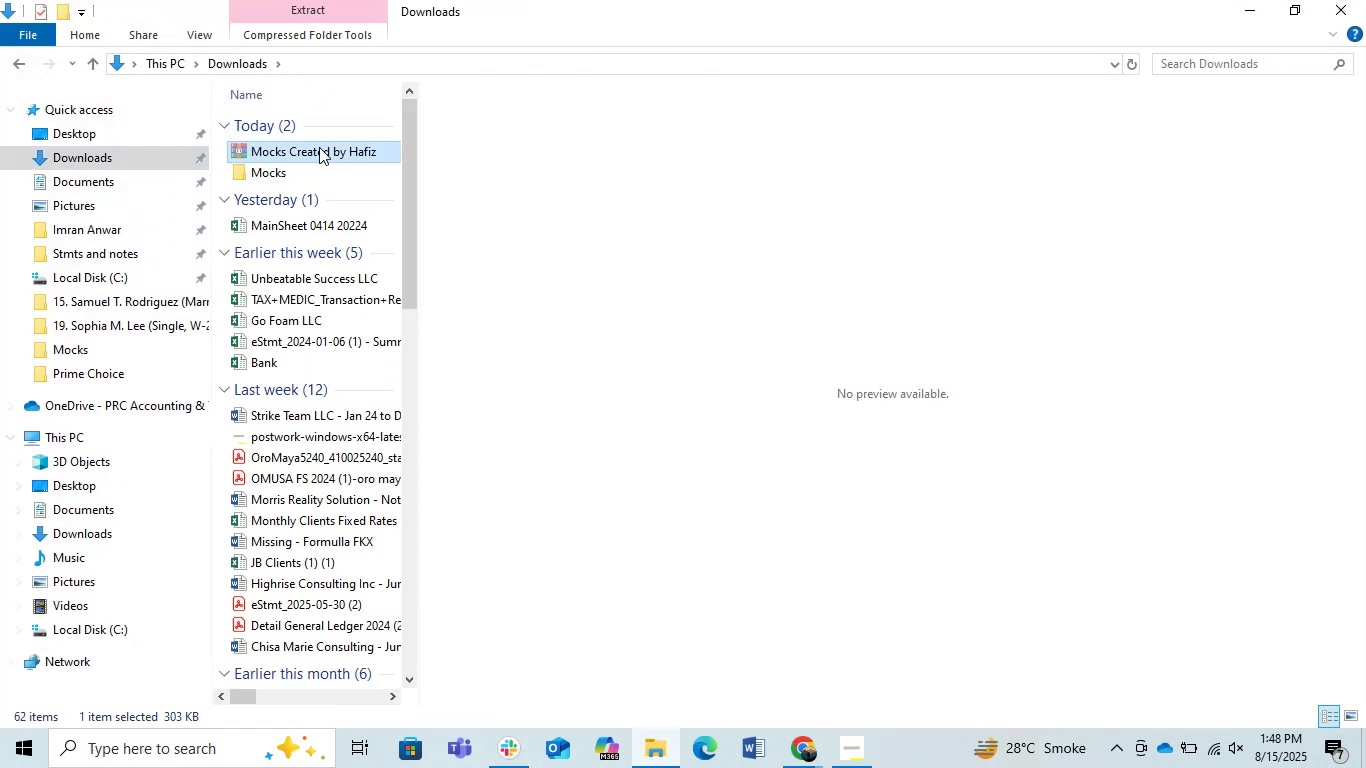 
key(Control+X)
 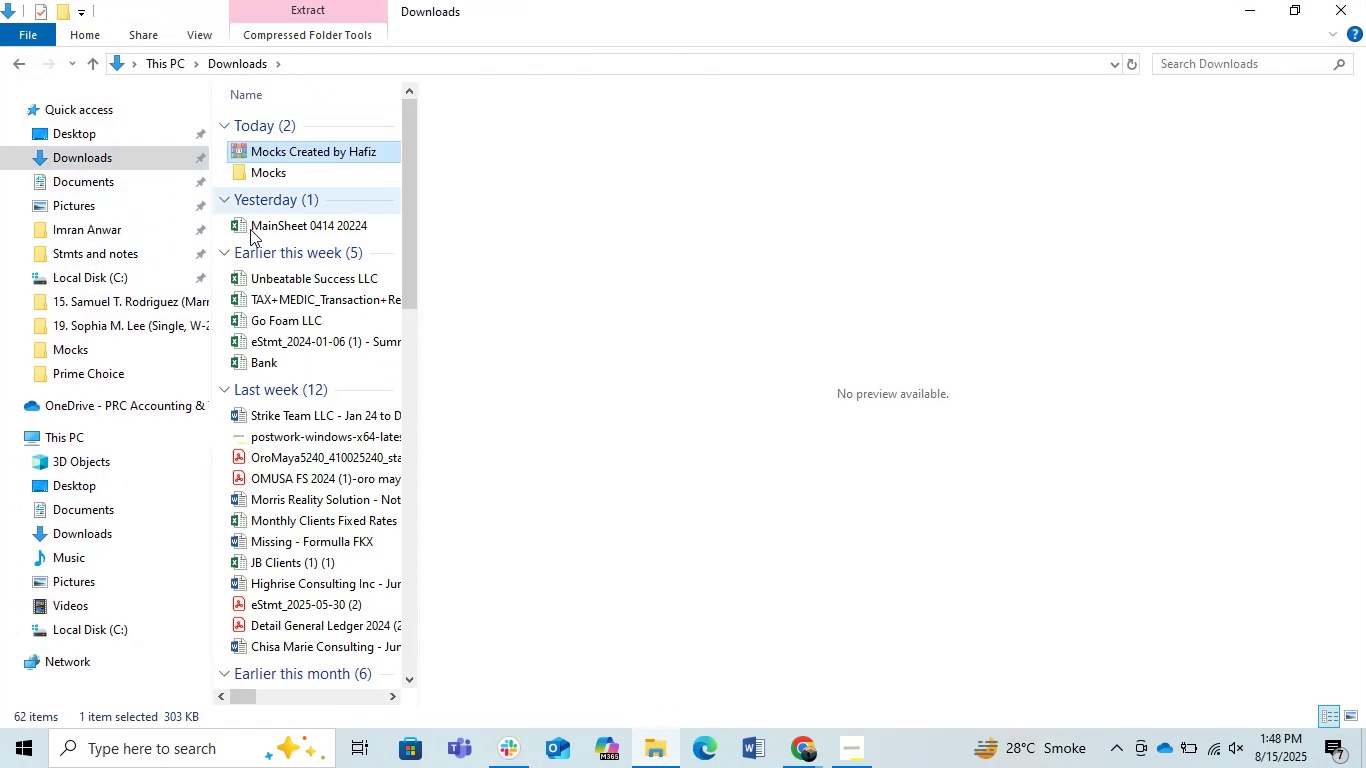 
key(Control+X)
 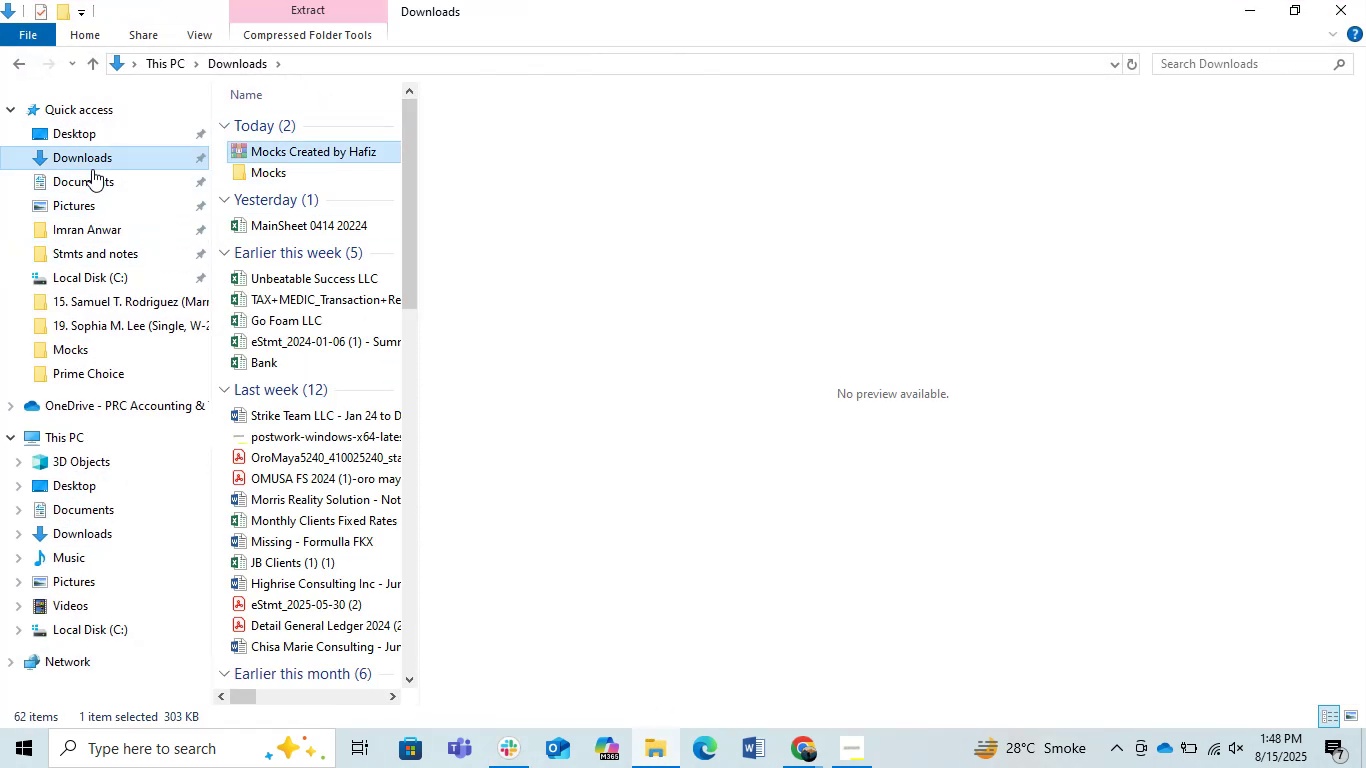 
left_click([90, 166])
 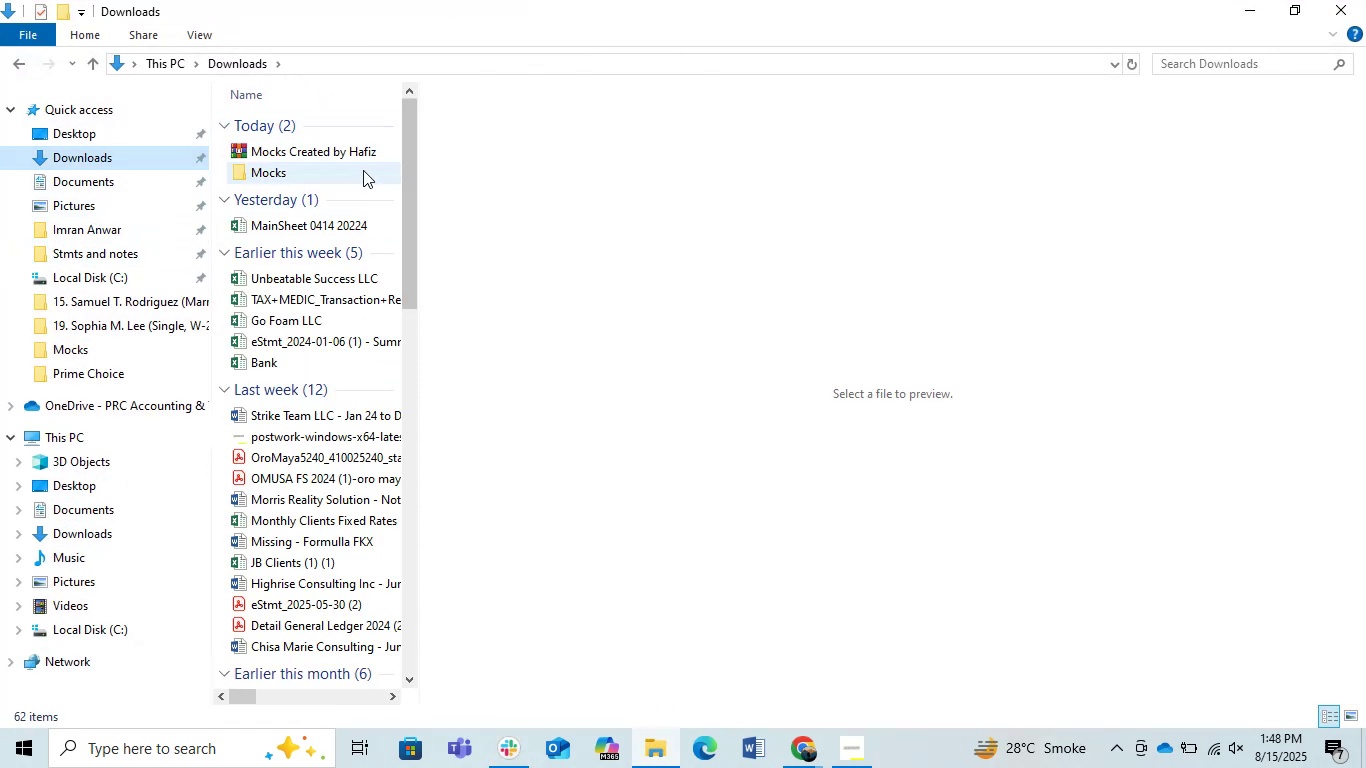 
double_click([363, 170])
 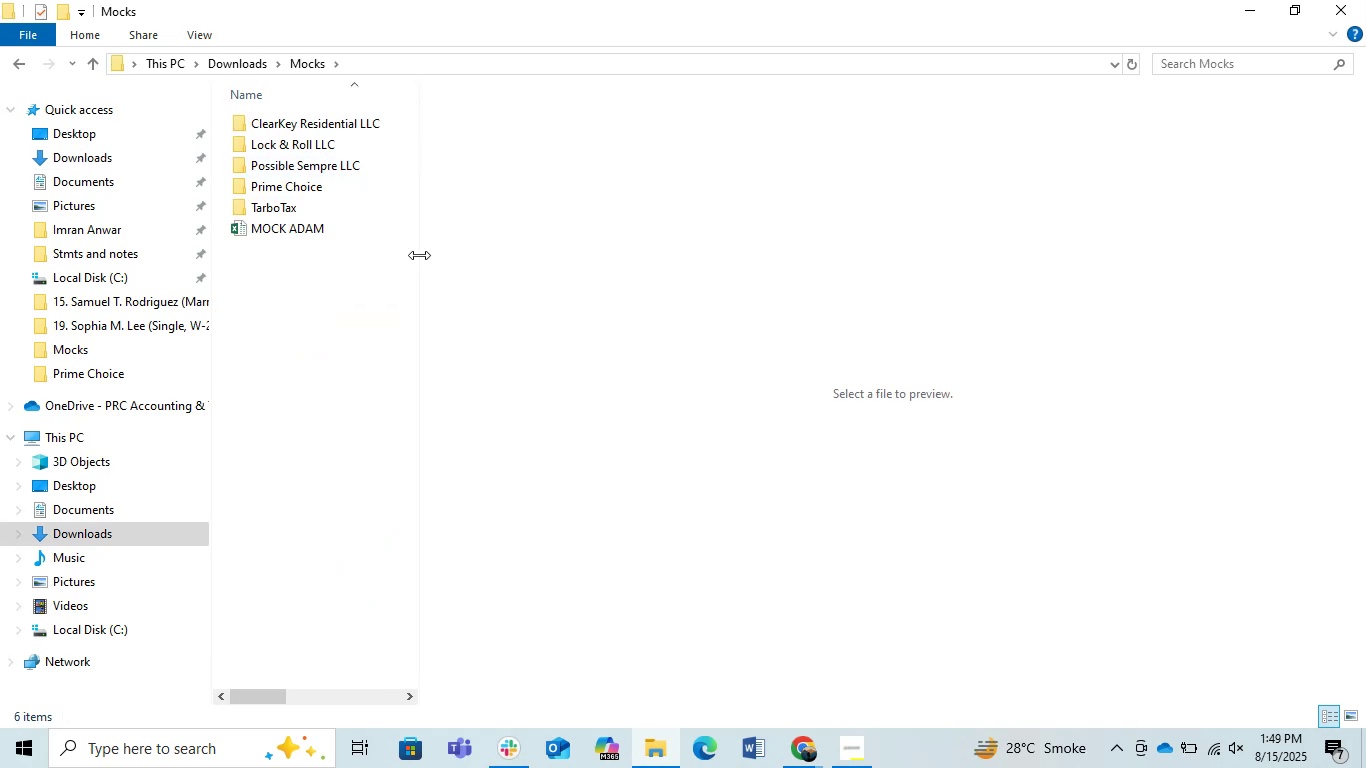 
left_click([399, 369])
 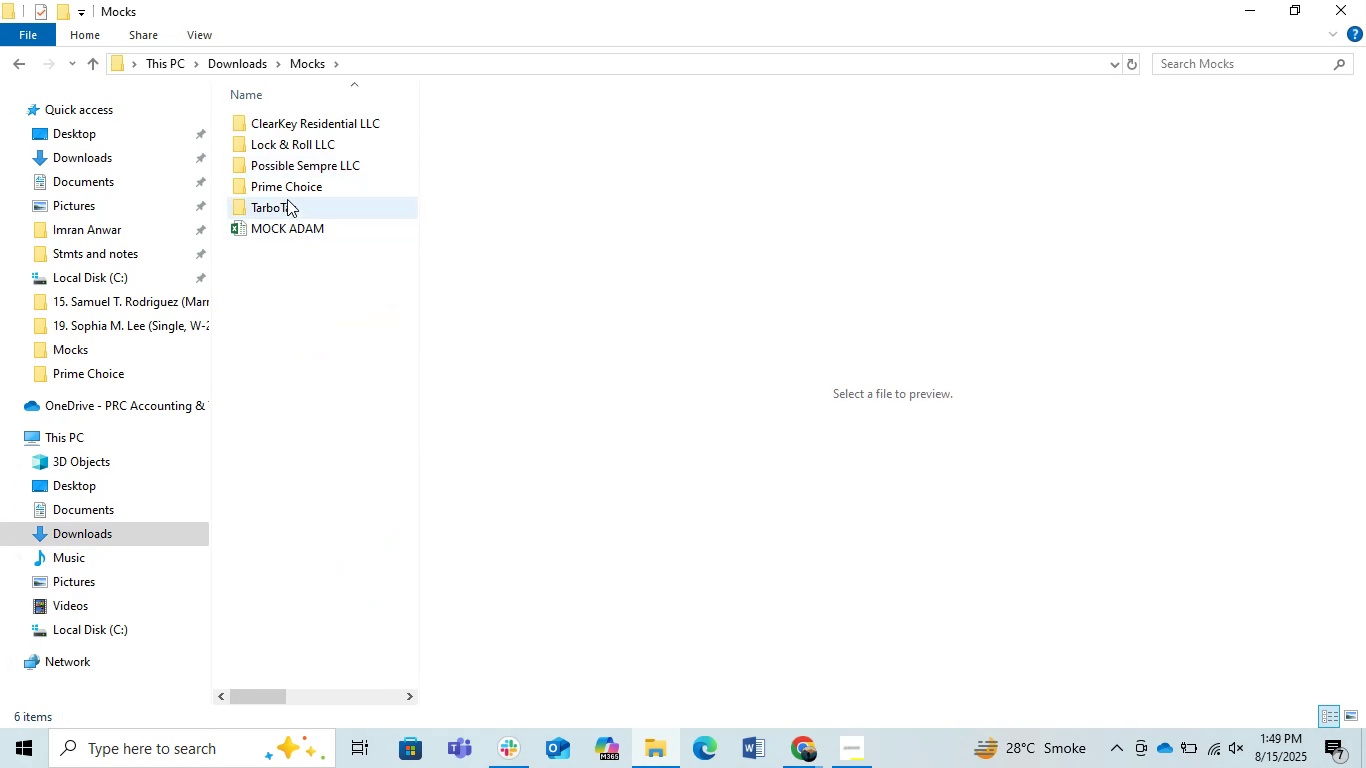 
double_click([286, 199])
 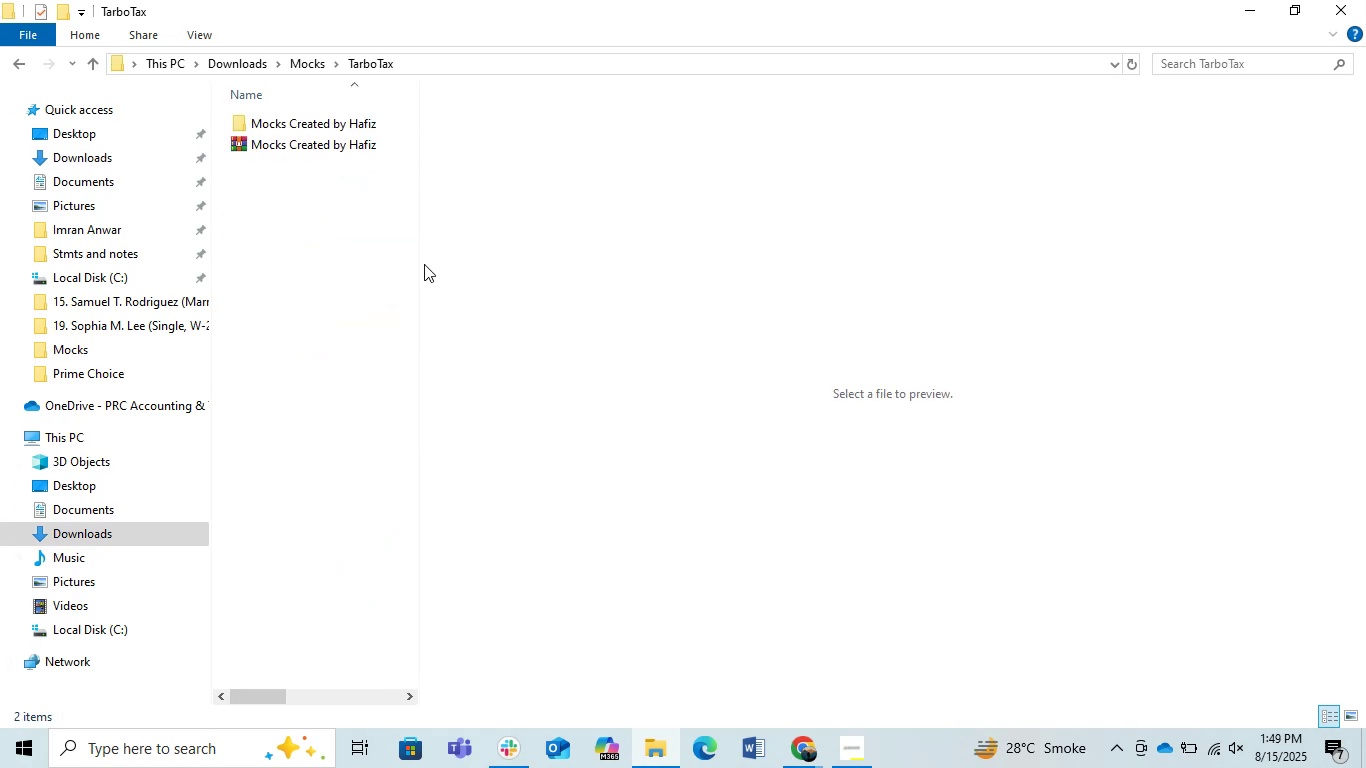 
triple_click([444, 281])
 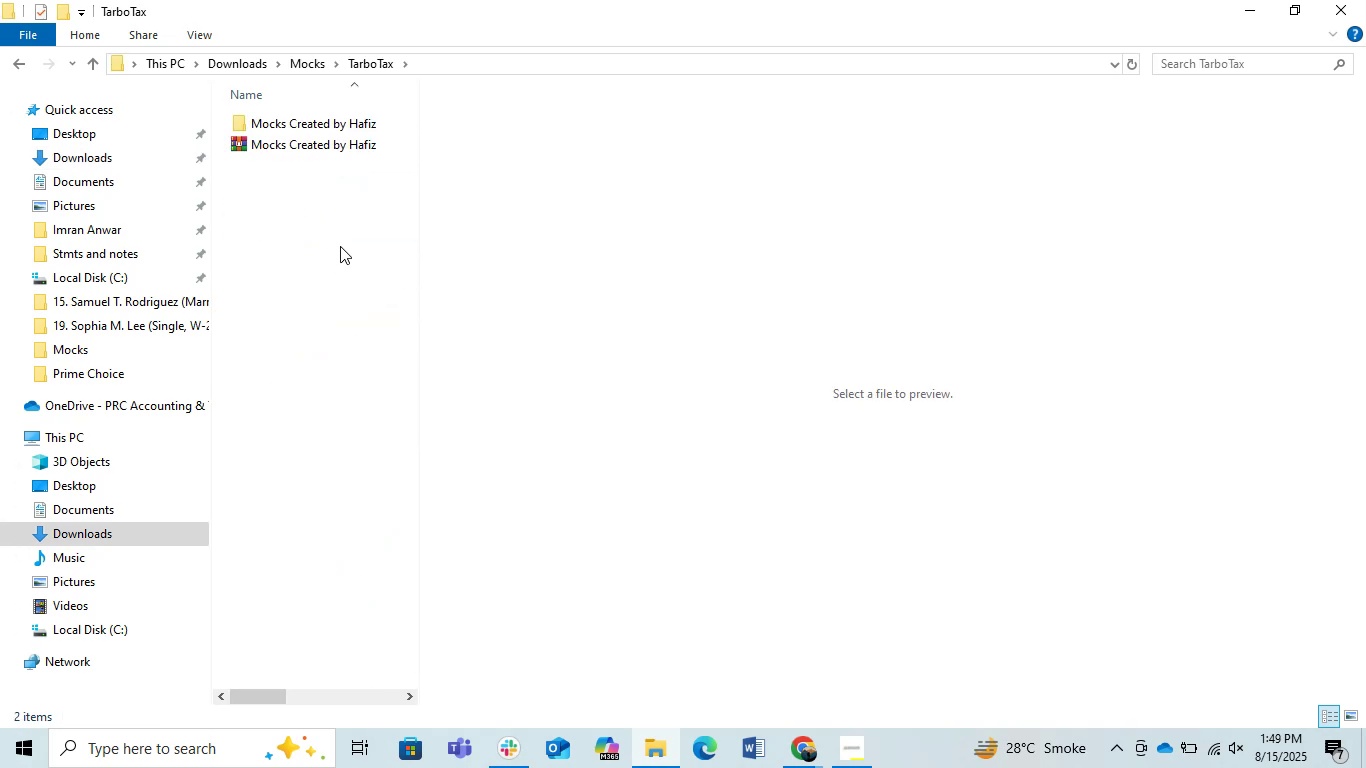 
right_click([340, 246])
 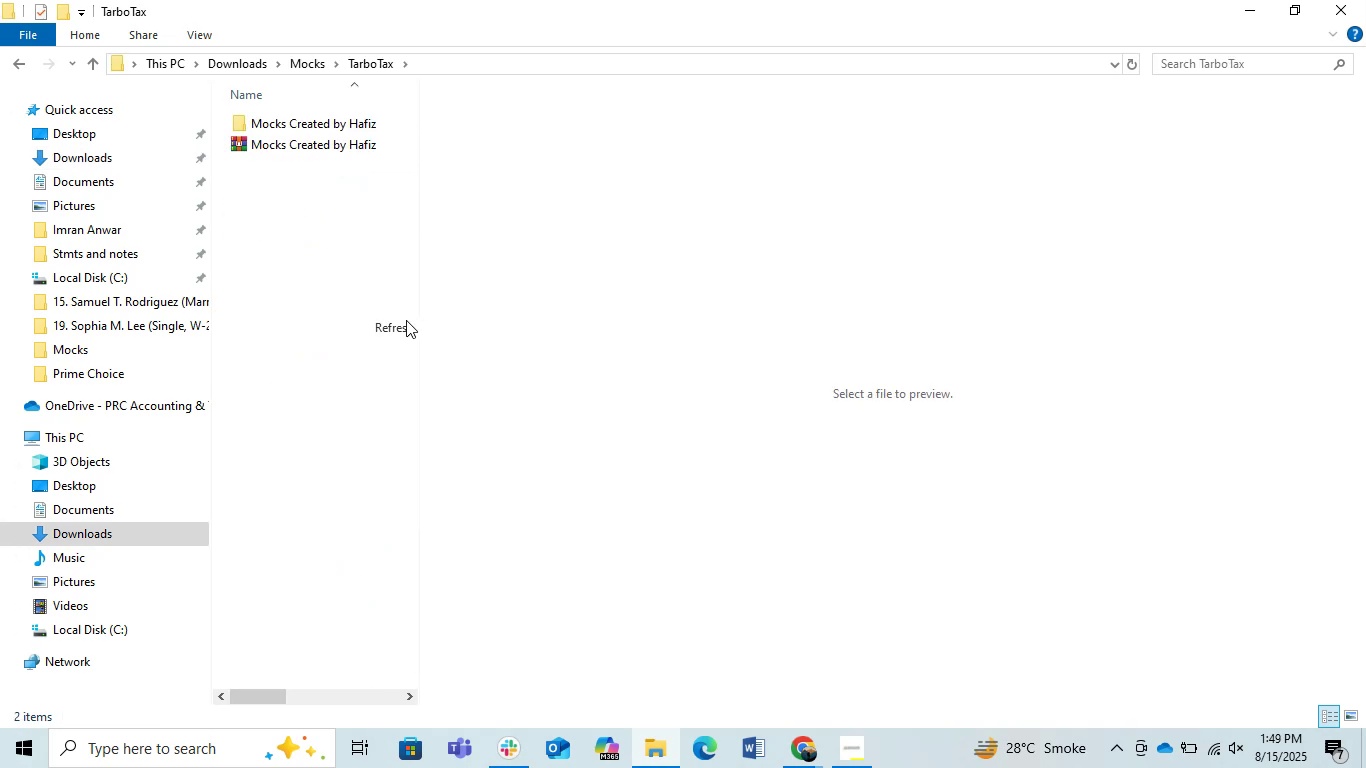 
double_click([372, 329])
 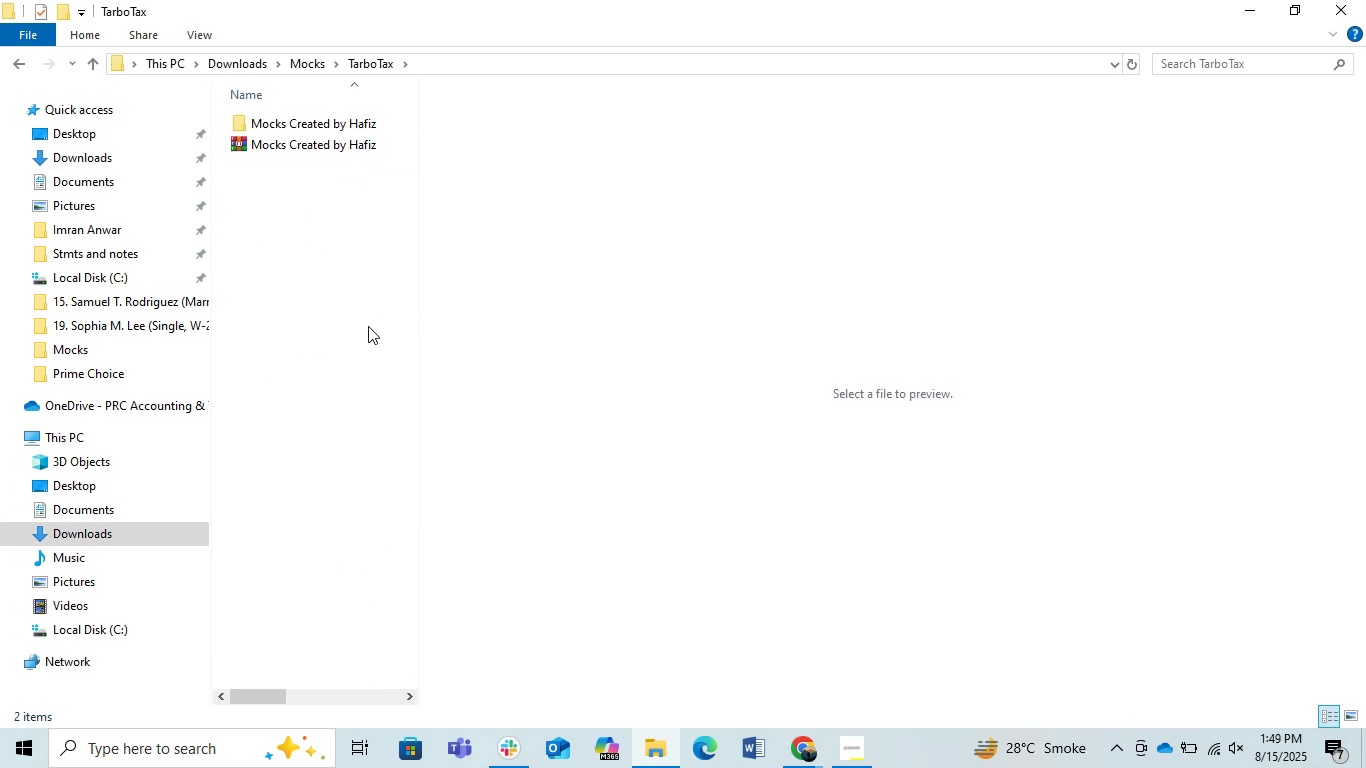 
key(Control+V)
 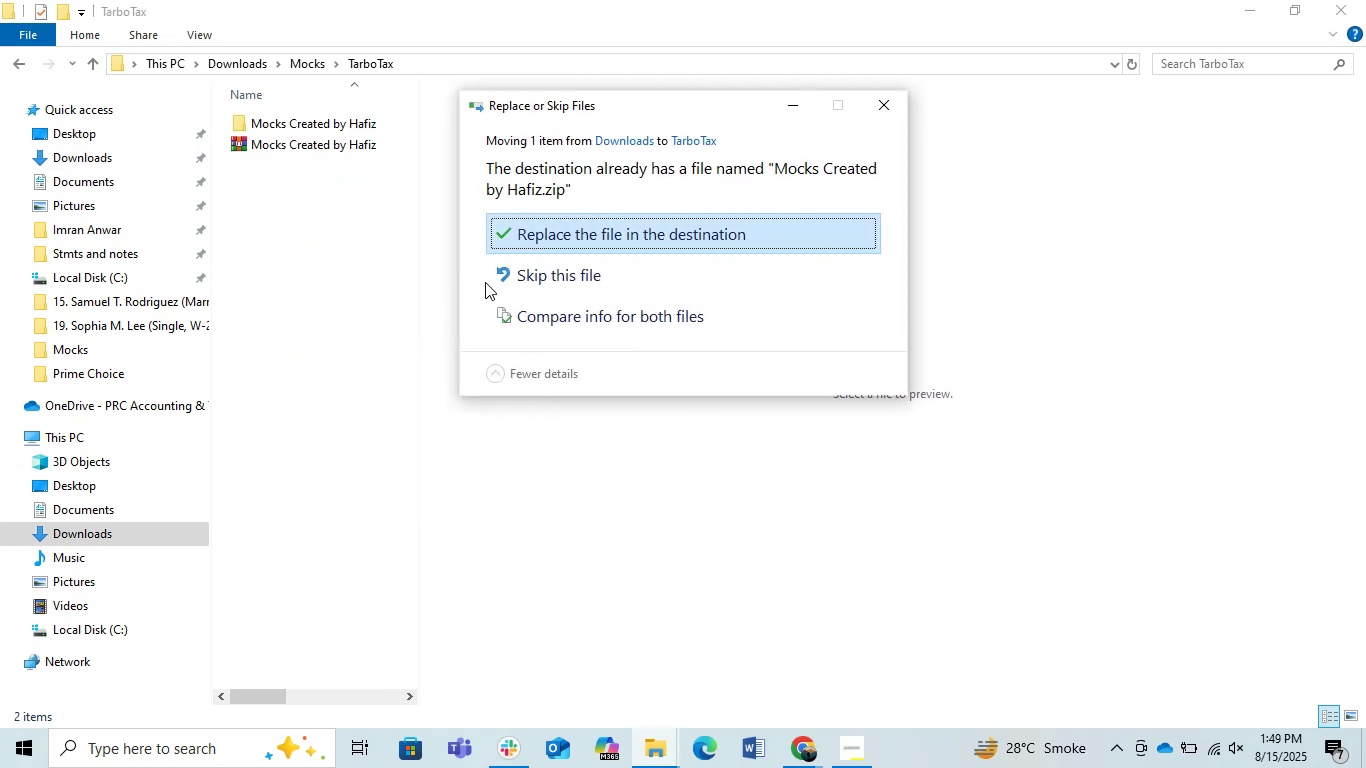 
left_click([878, 114])
 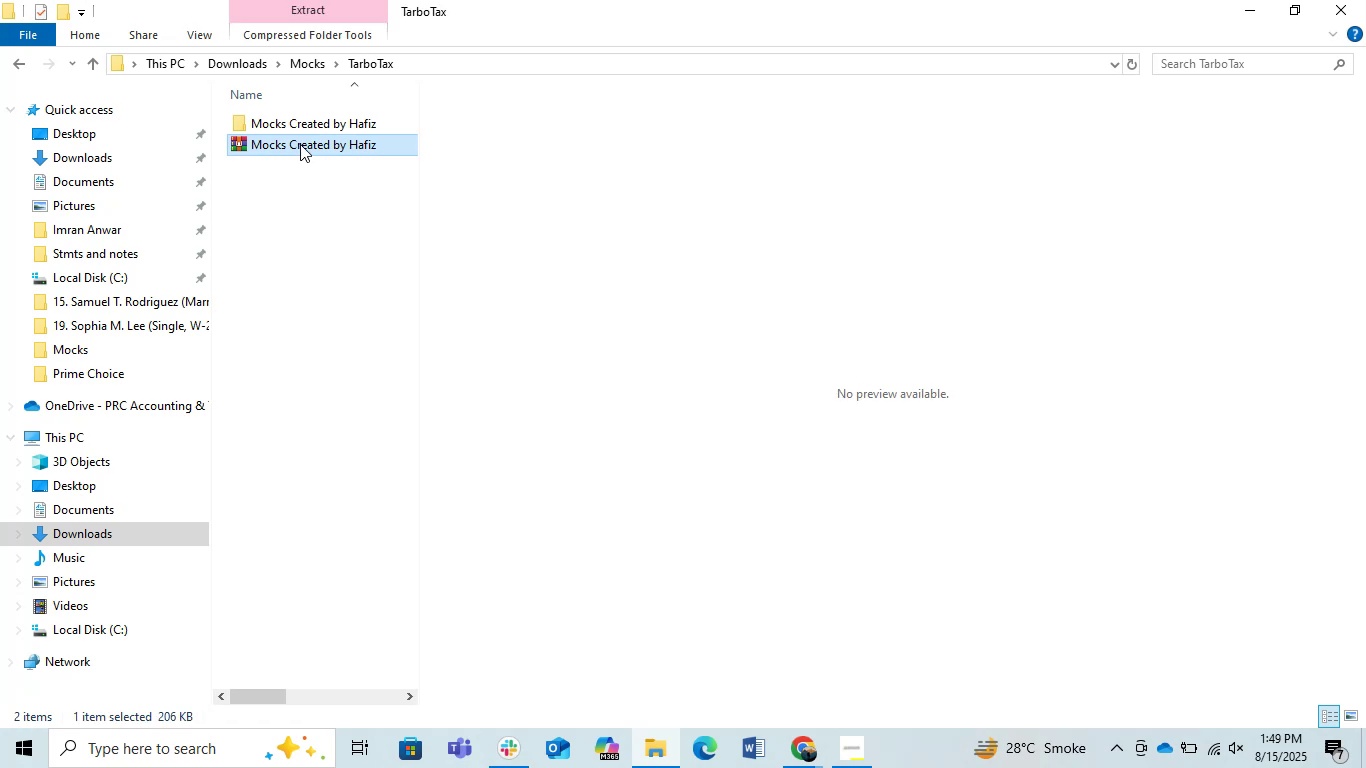 
key(F2)
 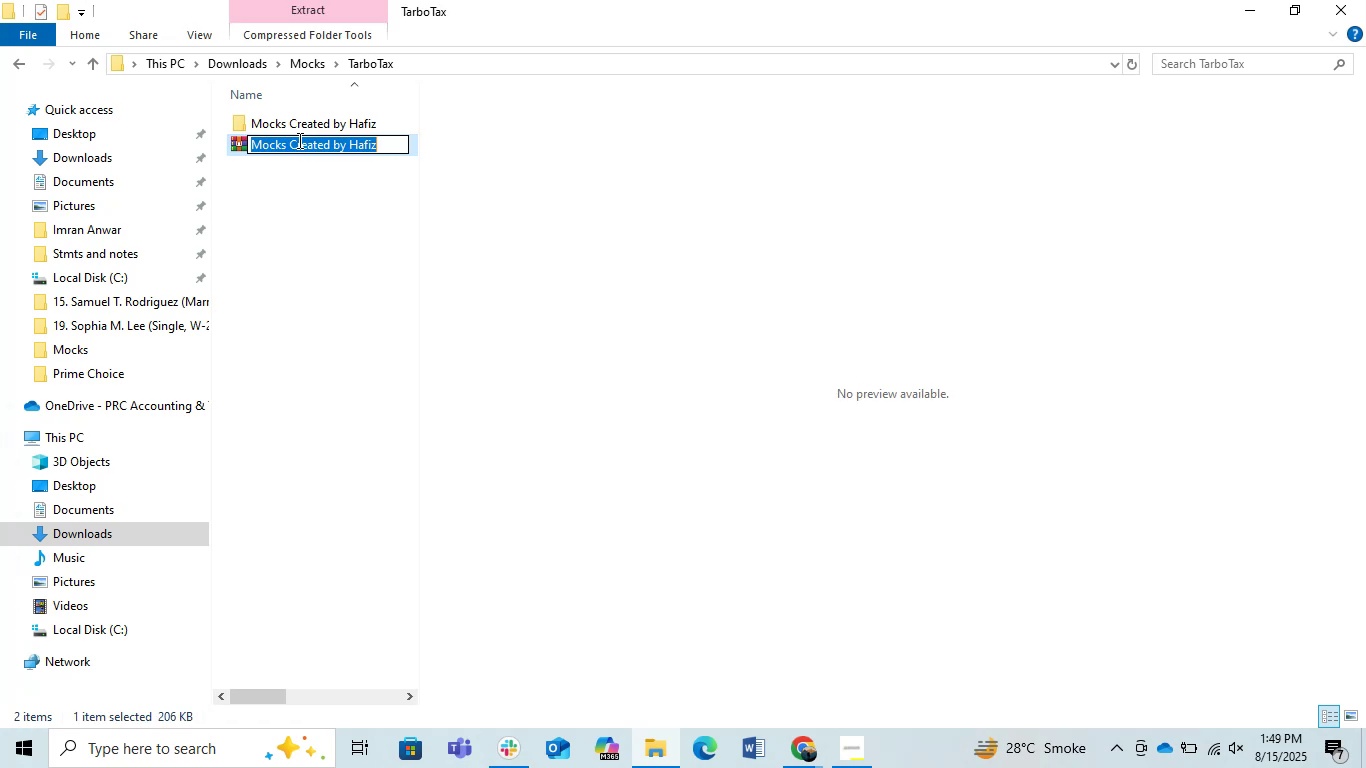 
key(Space)
 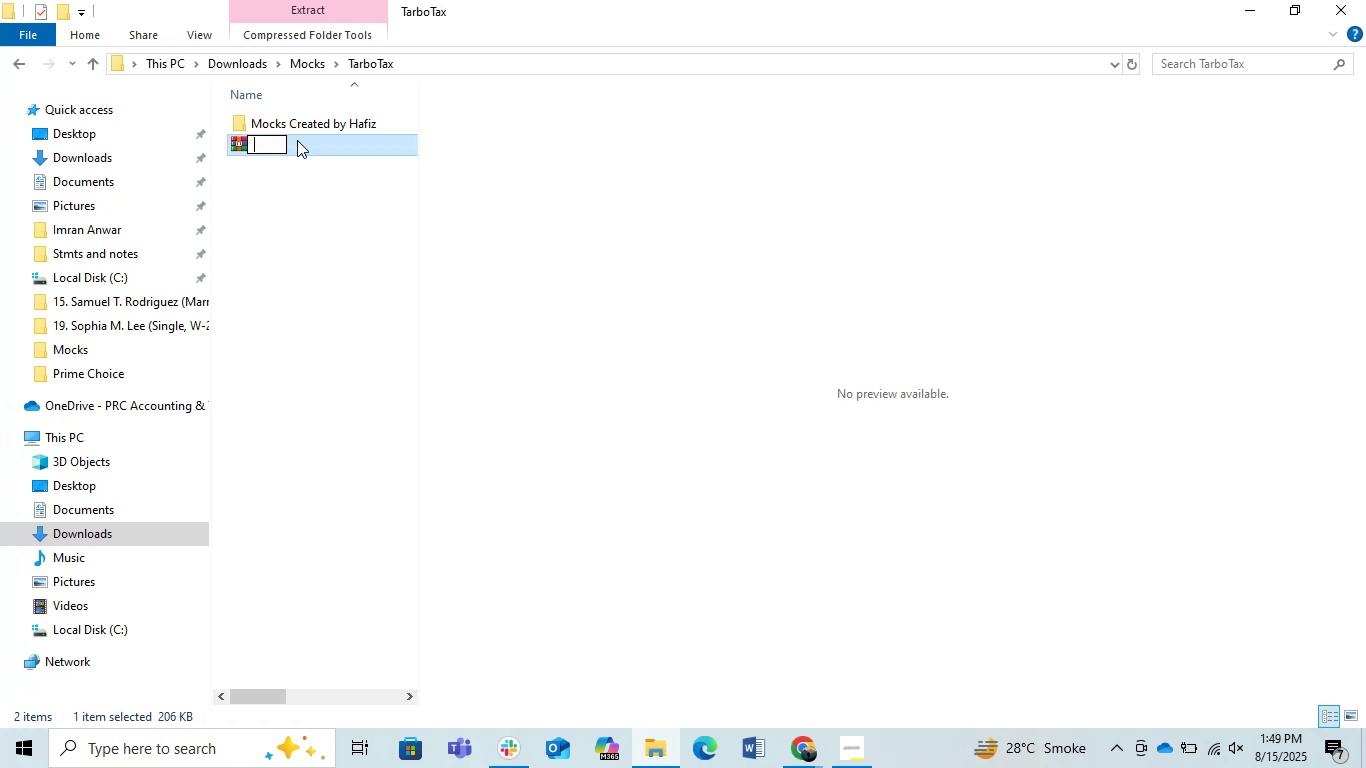 
key(Control+Z)
 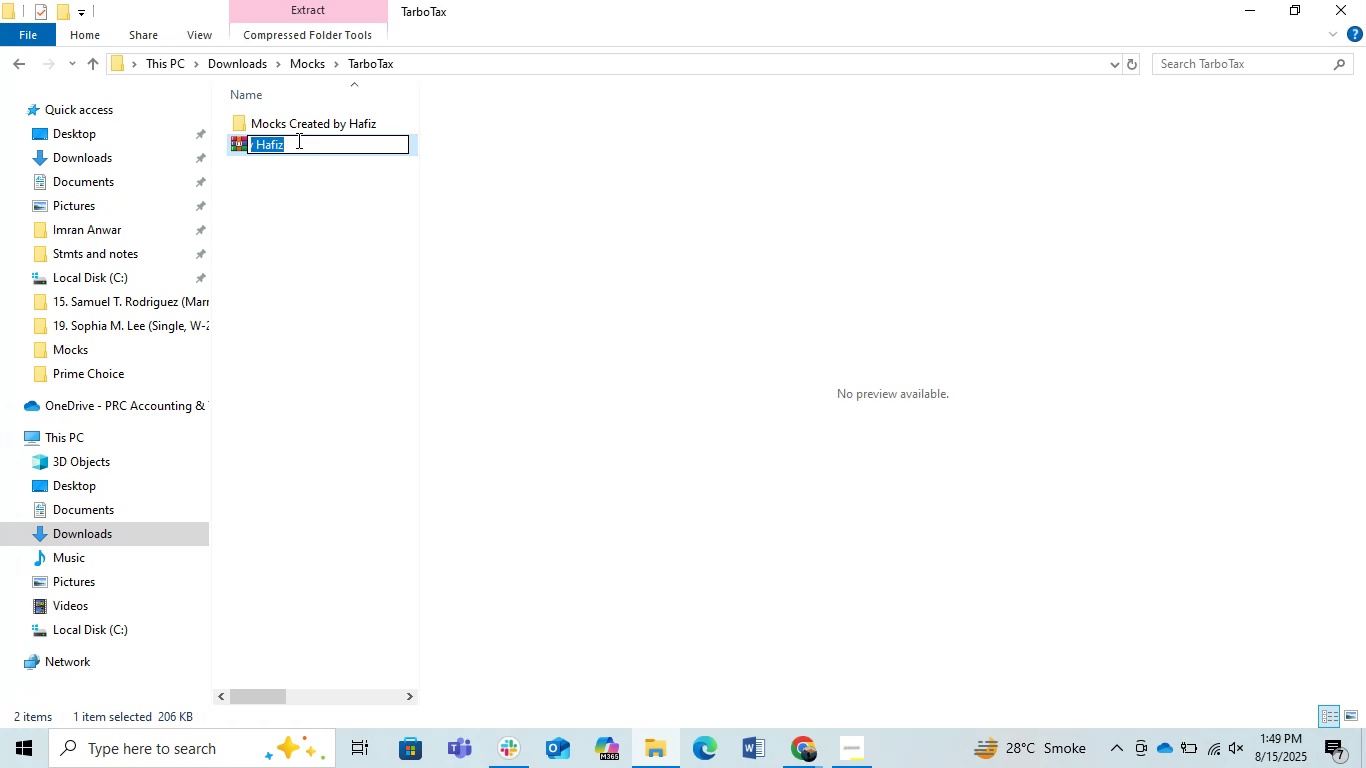 
key(Control+ControlLeft)
 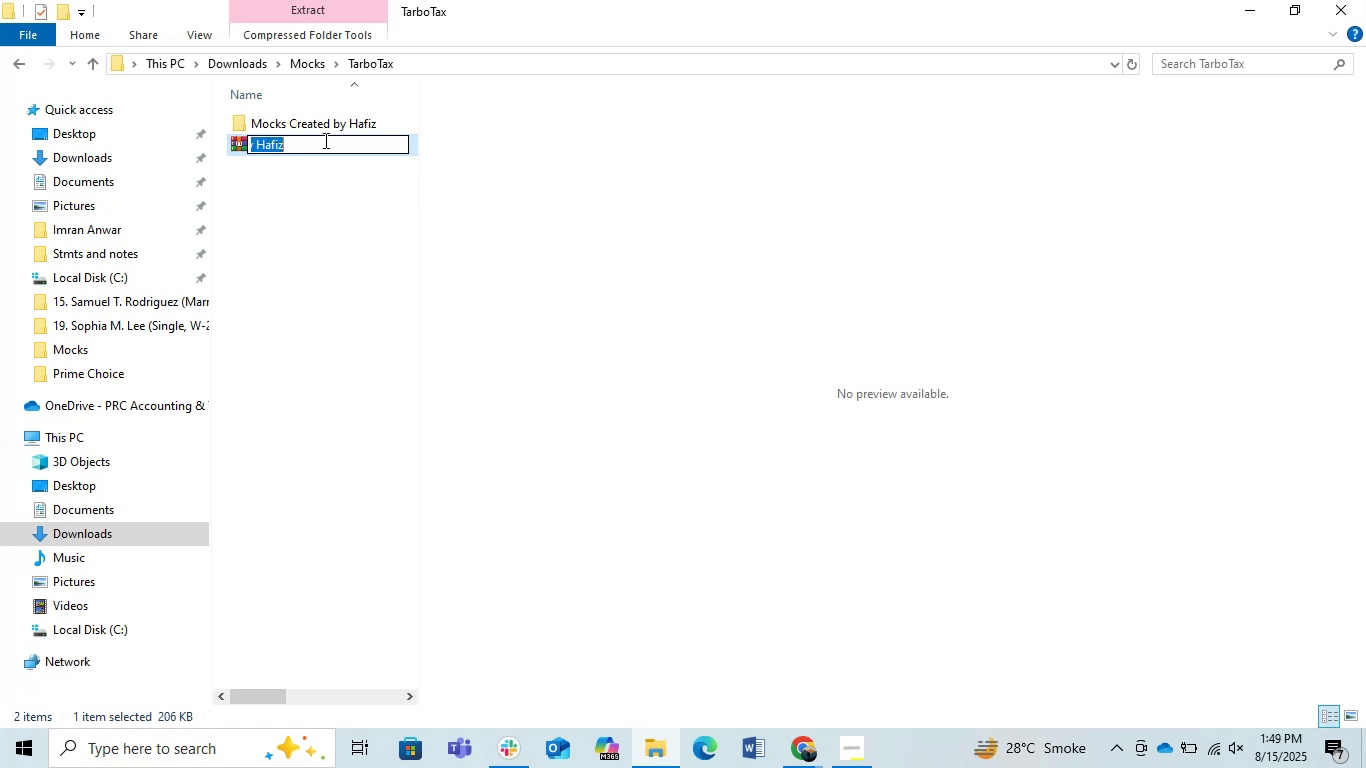 
left_click([324, 140])
 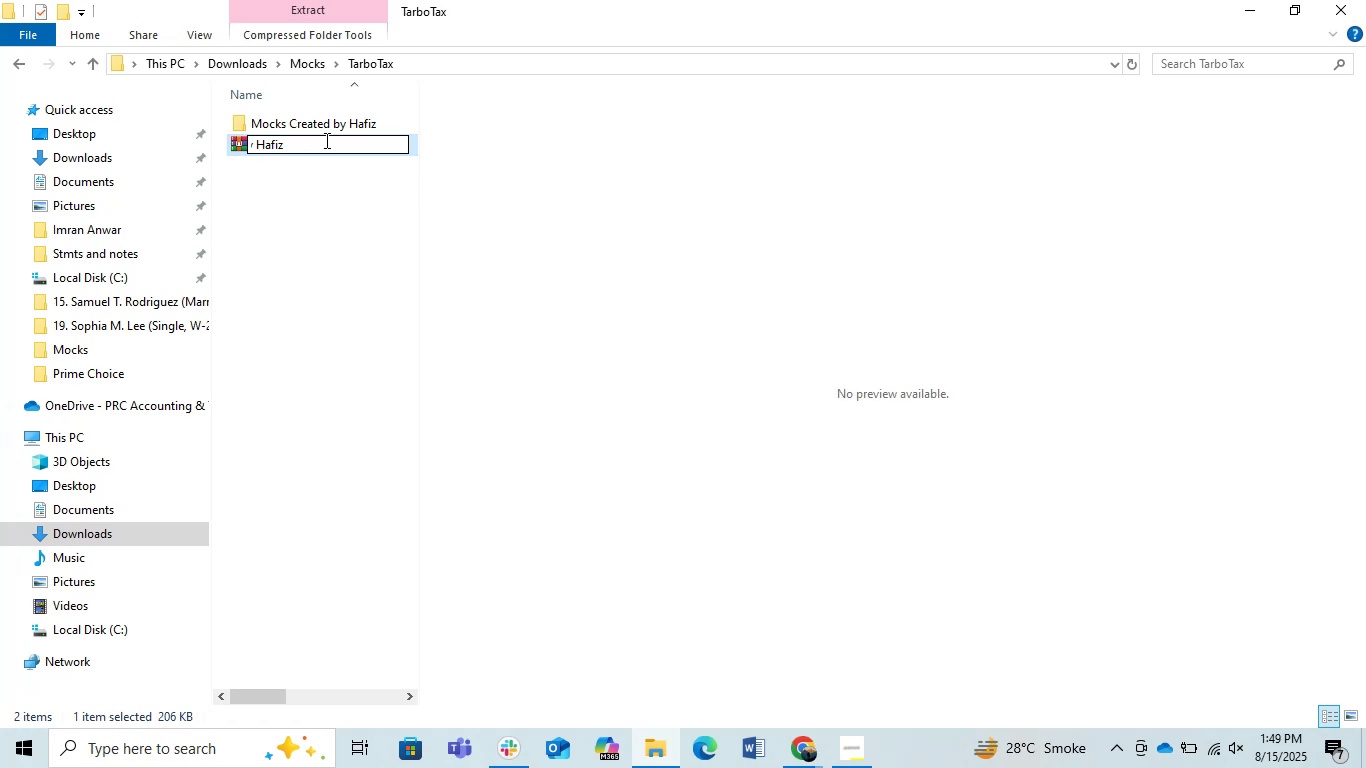 
key(Numpad2)
 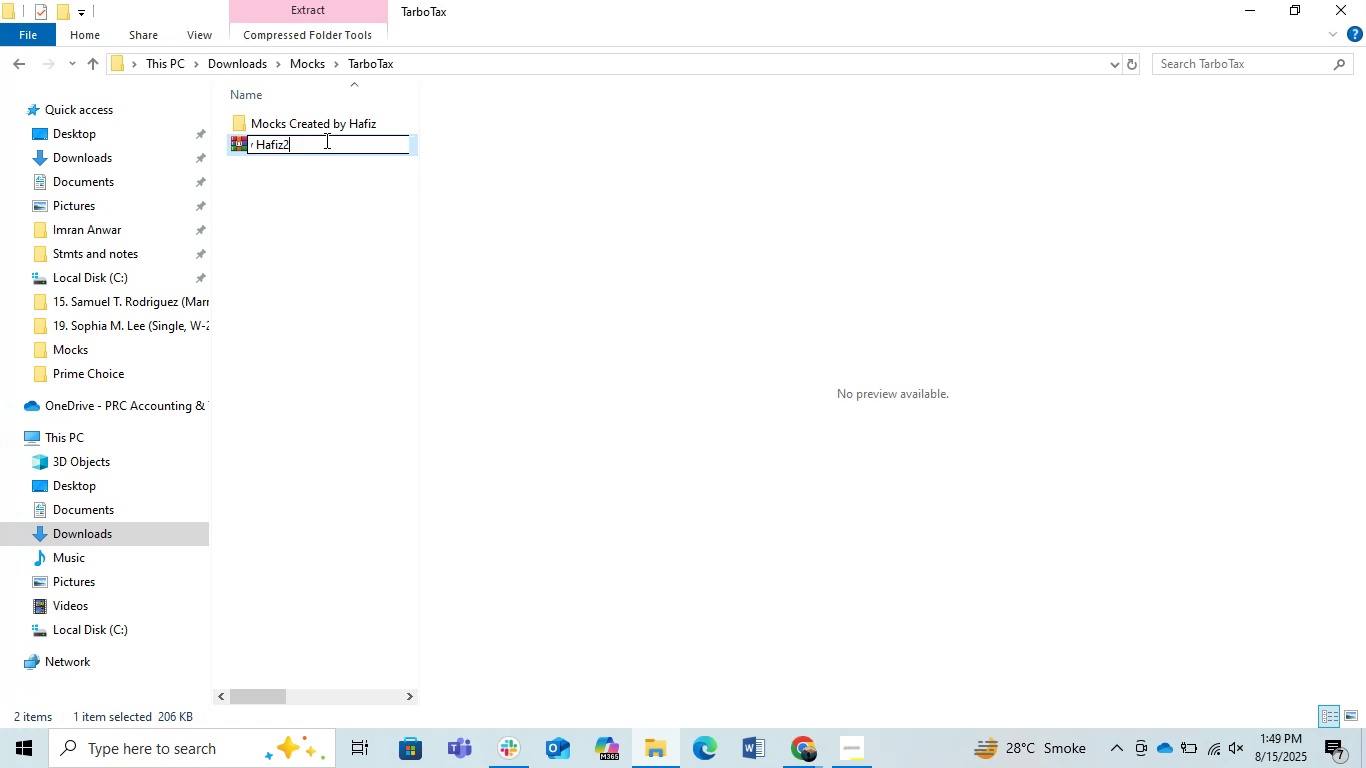 
key(Numpad2)
 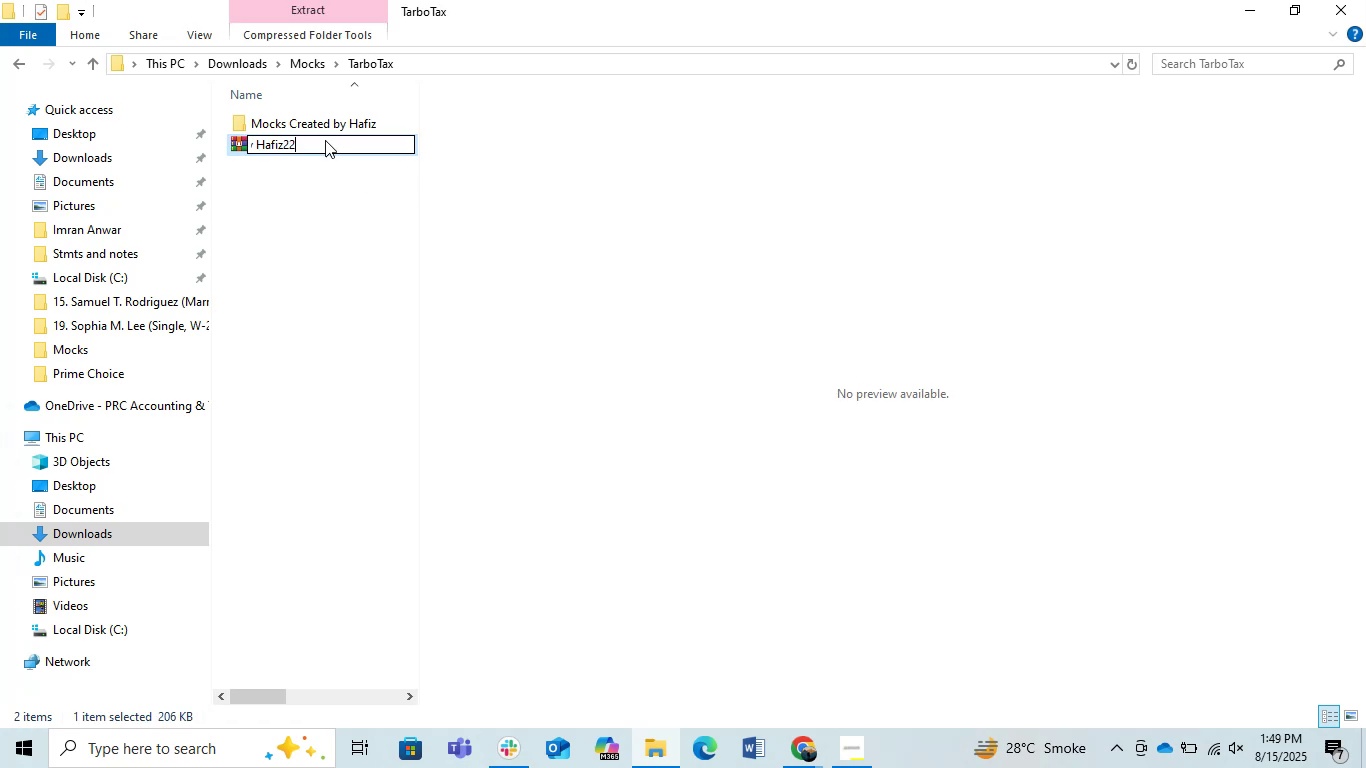 
key(Numpad2)
 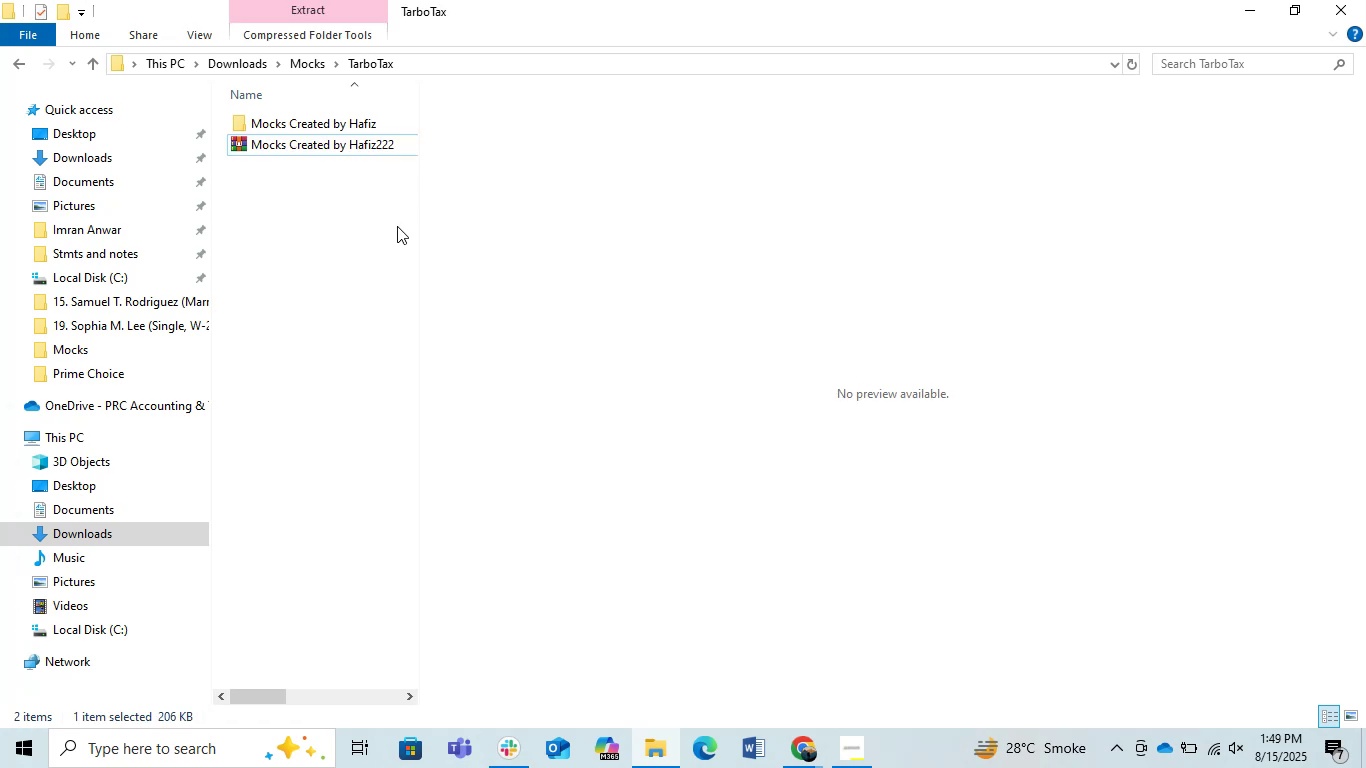 
key(Control+V)
 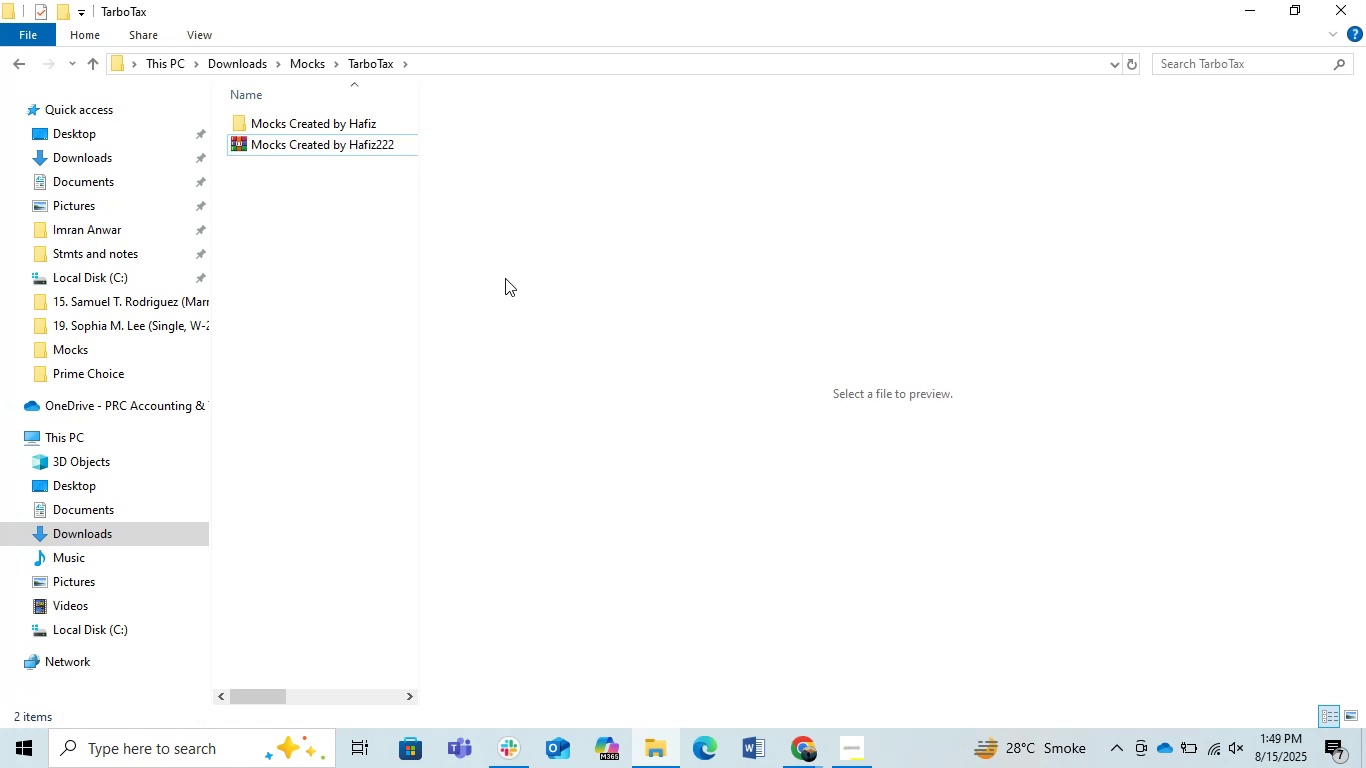 
left_click([419, 275])
 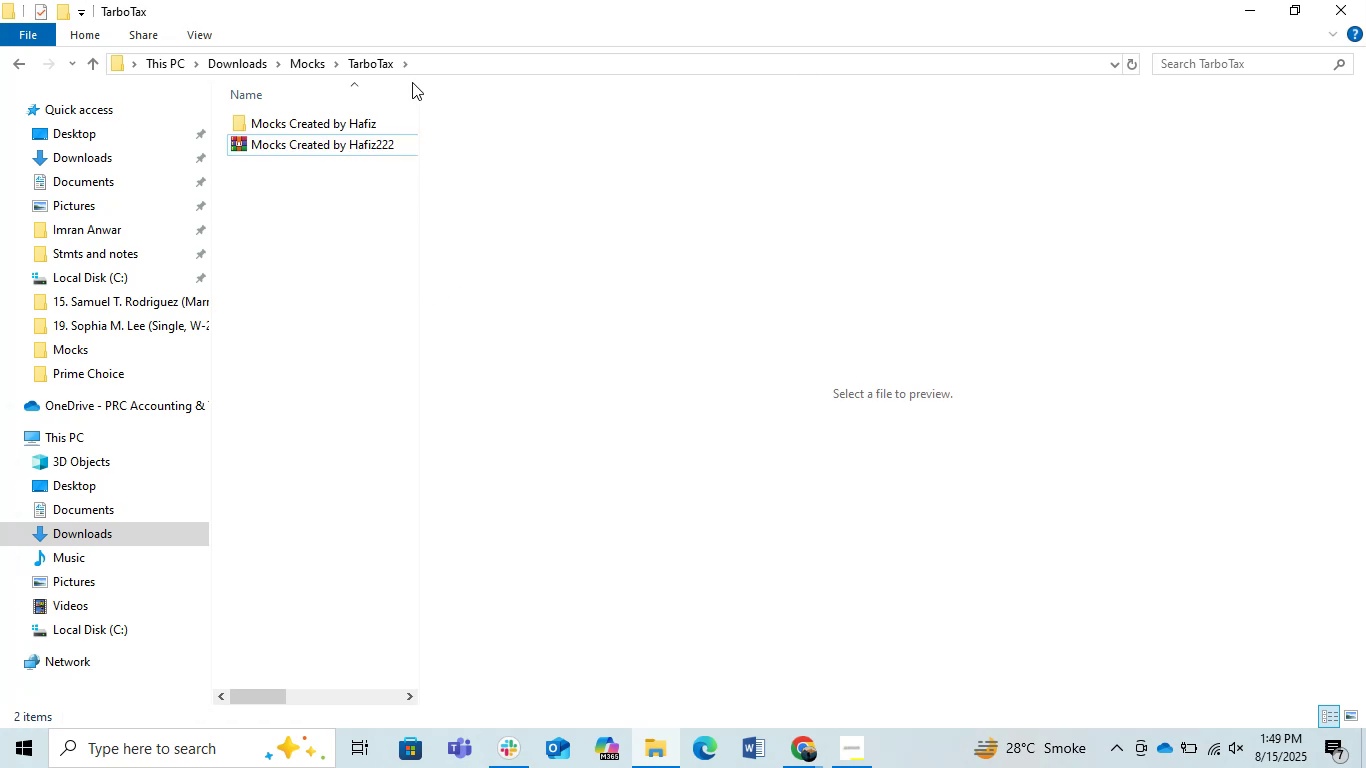 
double_click([400, 202])
 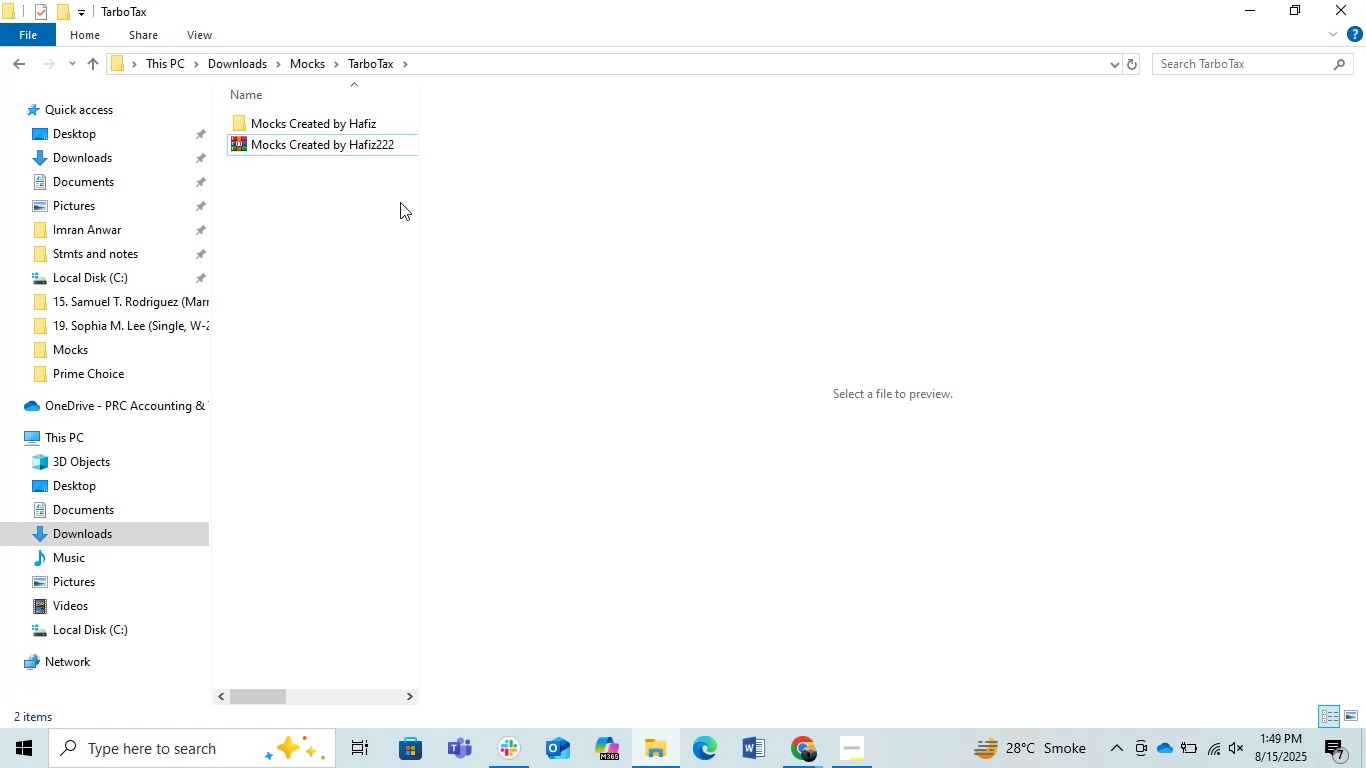 
triple_click([400, 202])
 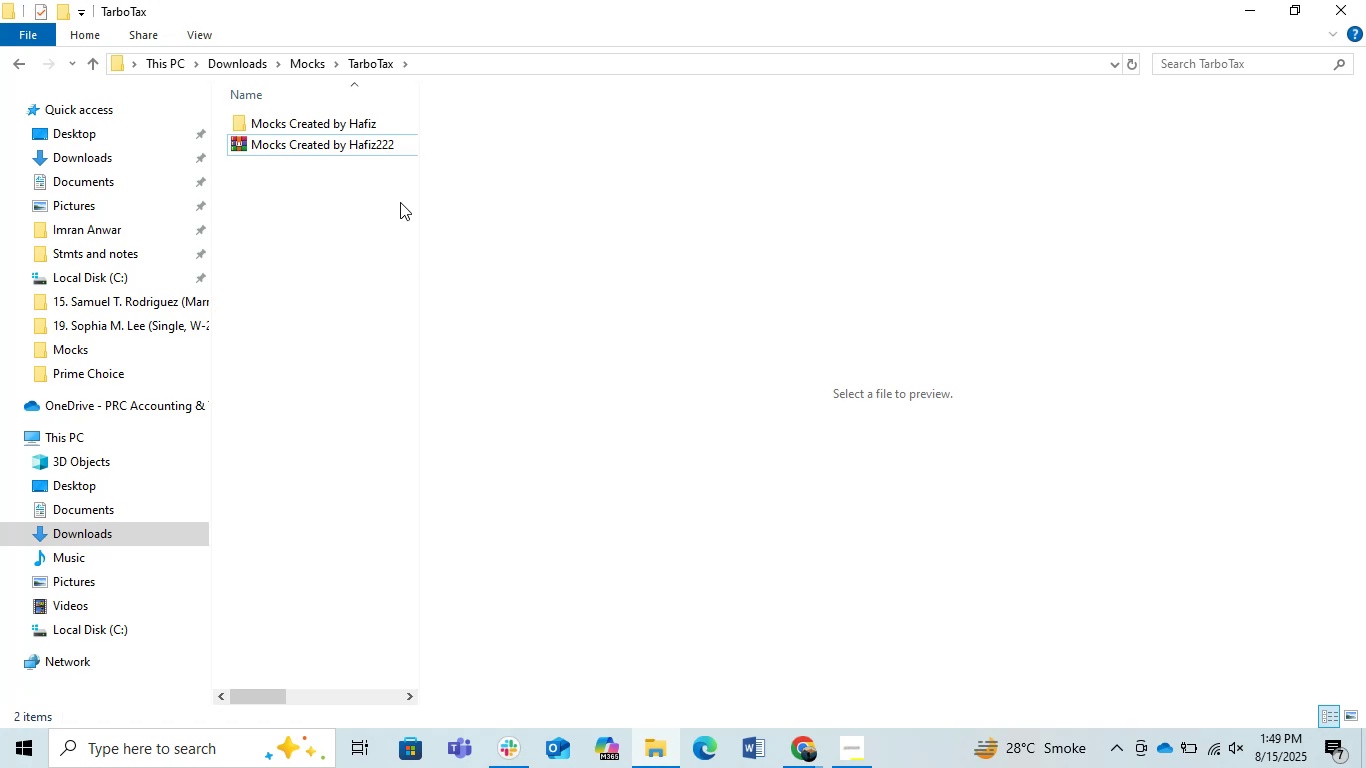 
key(Control+V)
 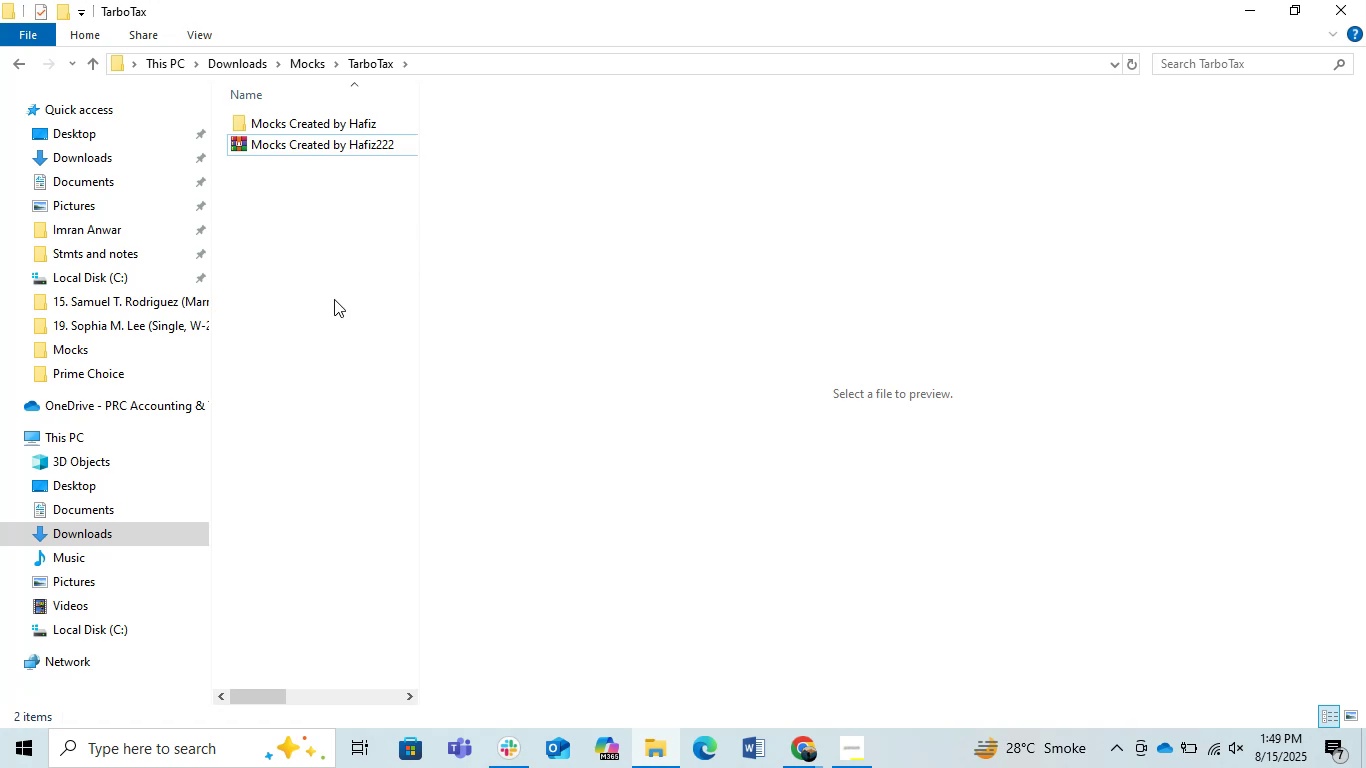 
left_click([334, 299])
 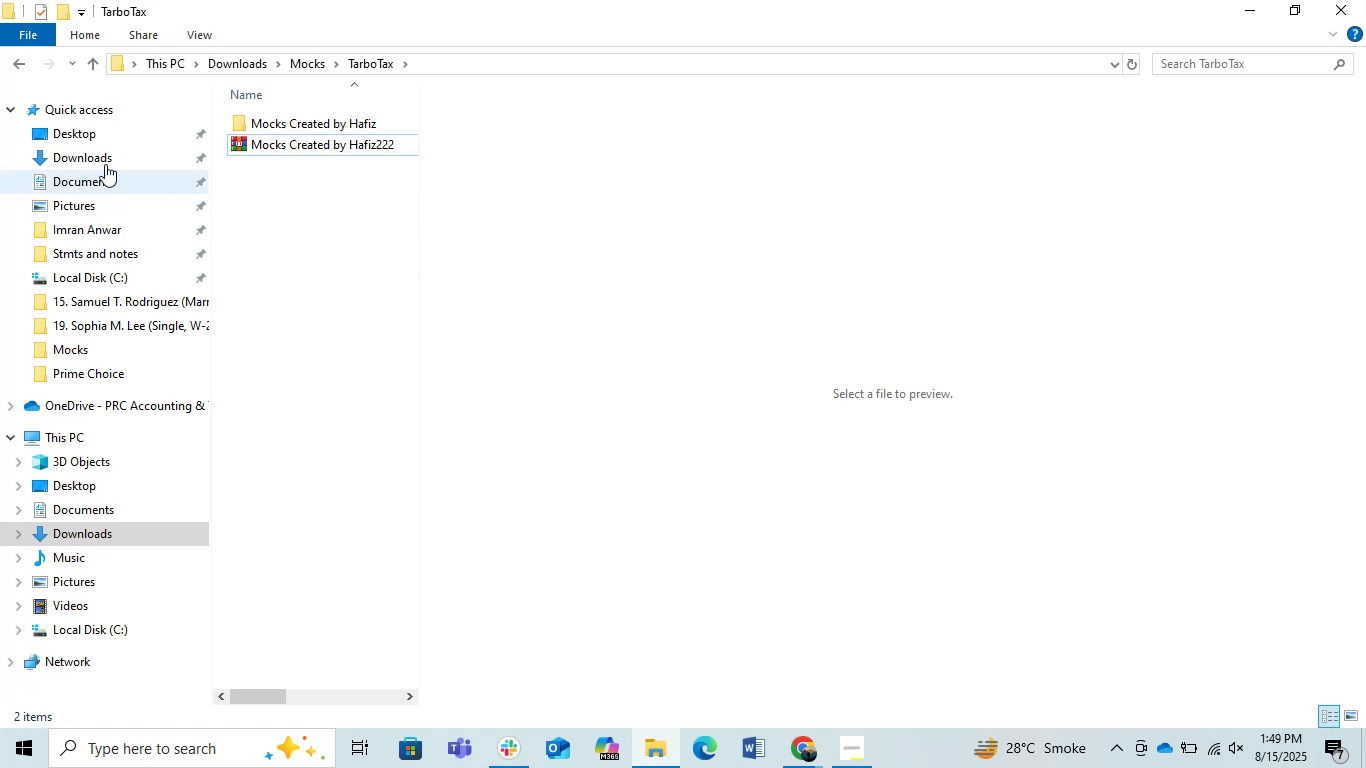 
left_click([91, 155])
 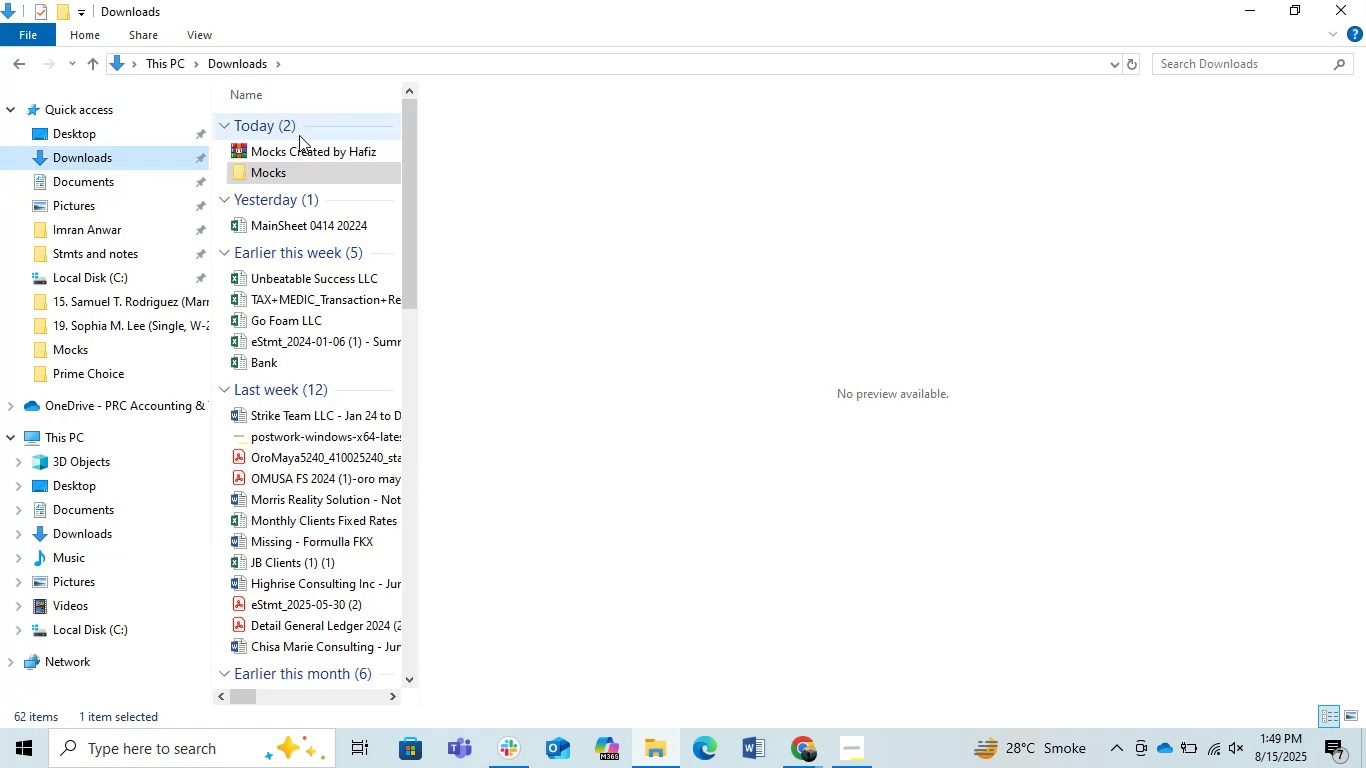 
left_click([290, 151])
 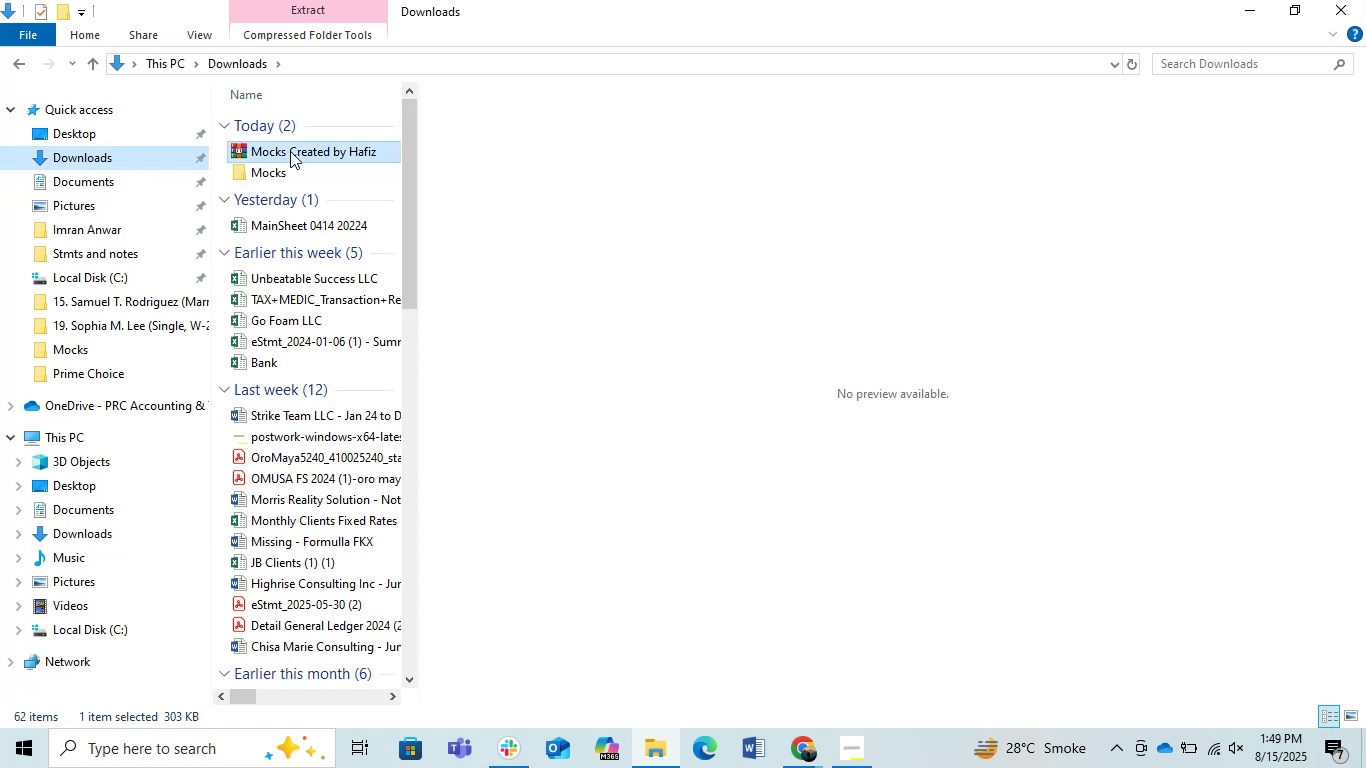 
key(Control+X)
 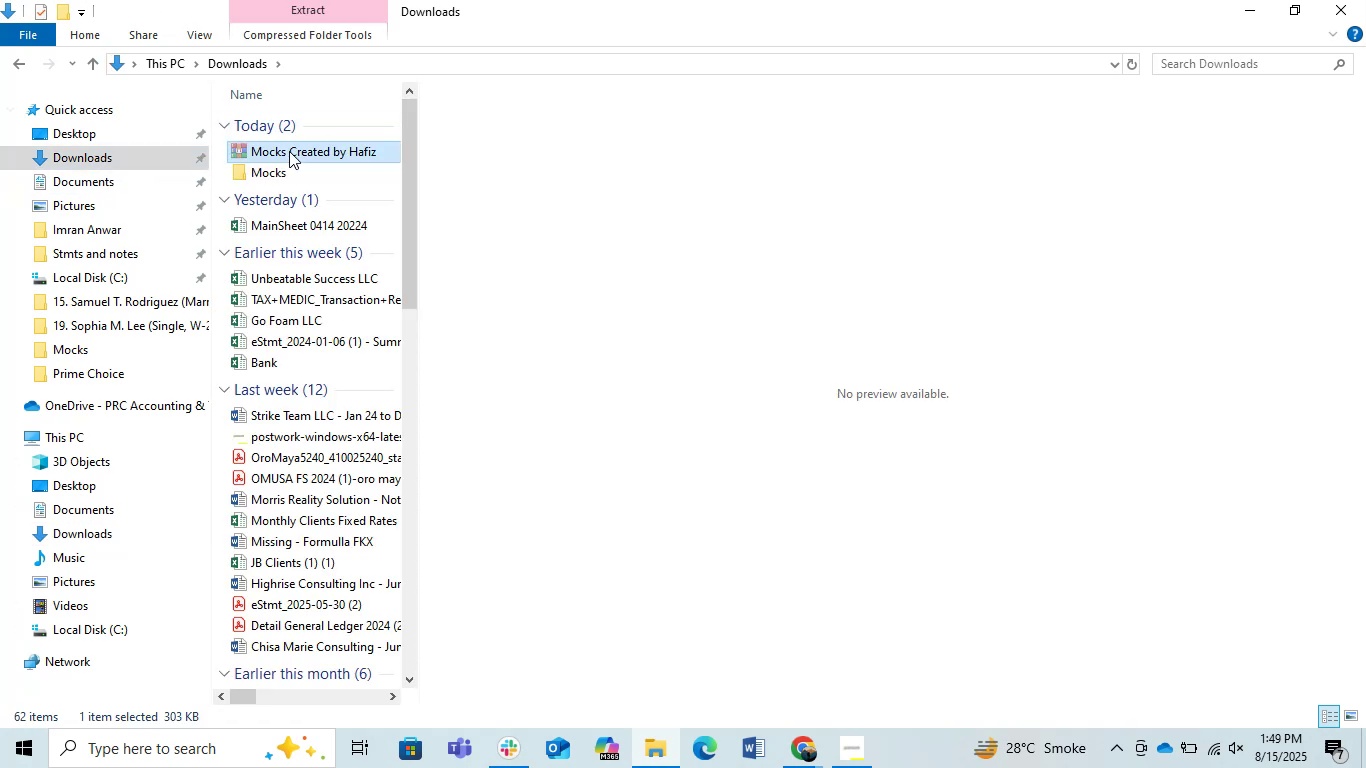 
key(Control+X)
 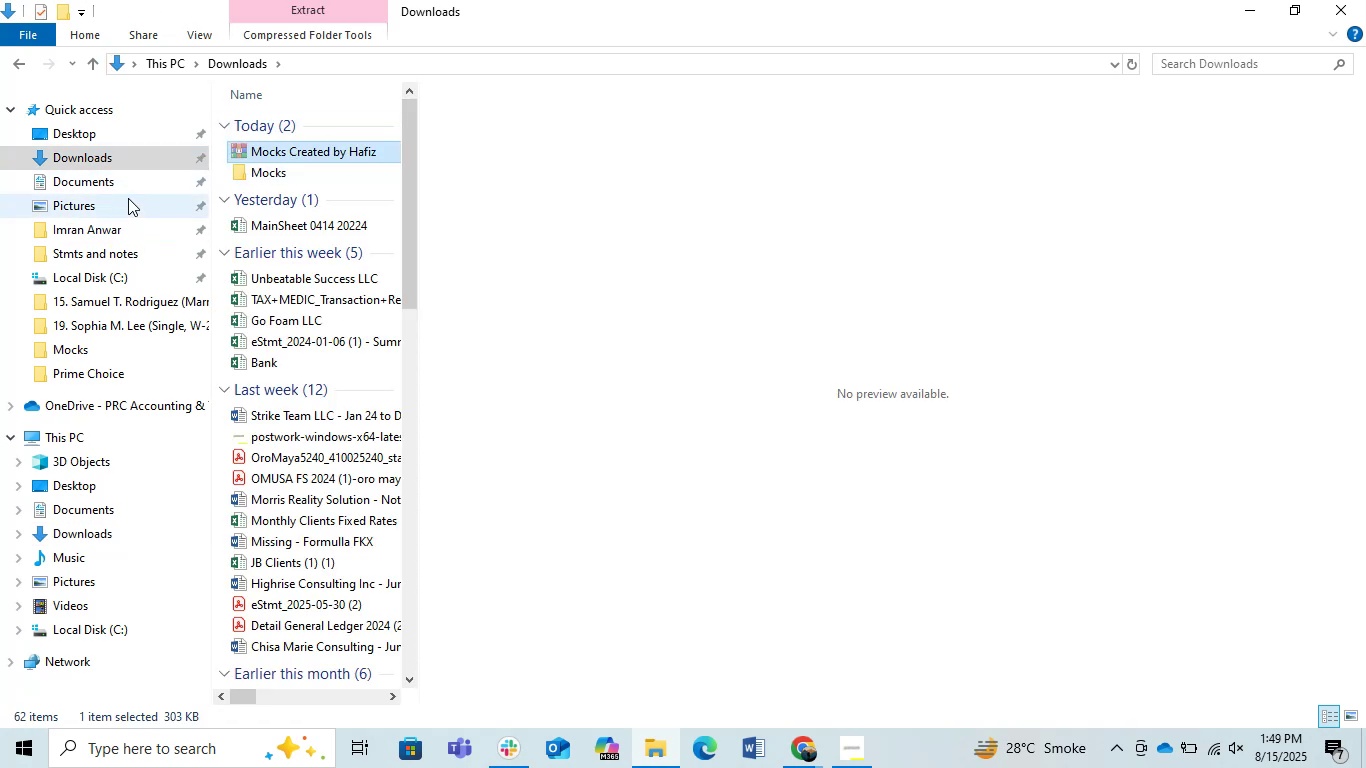 
left_click([121, 163])
 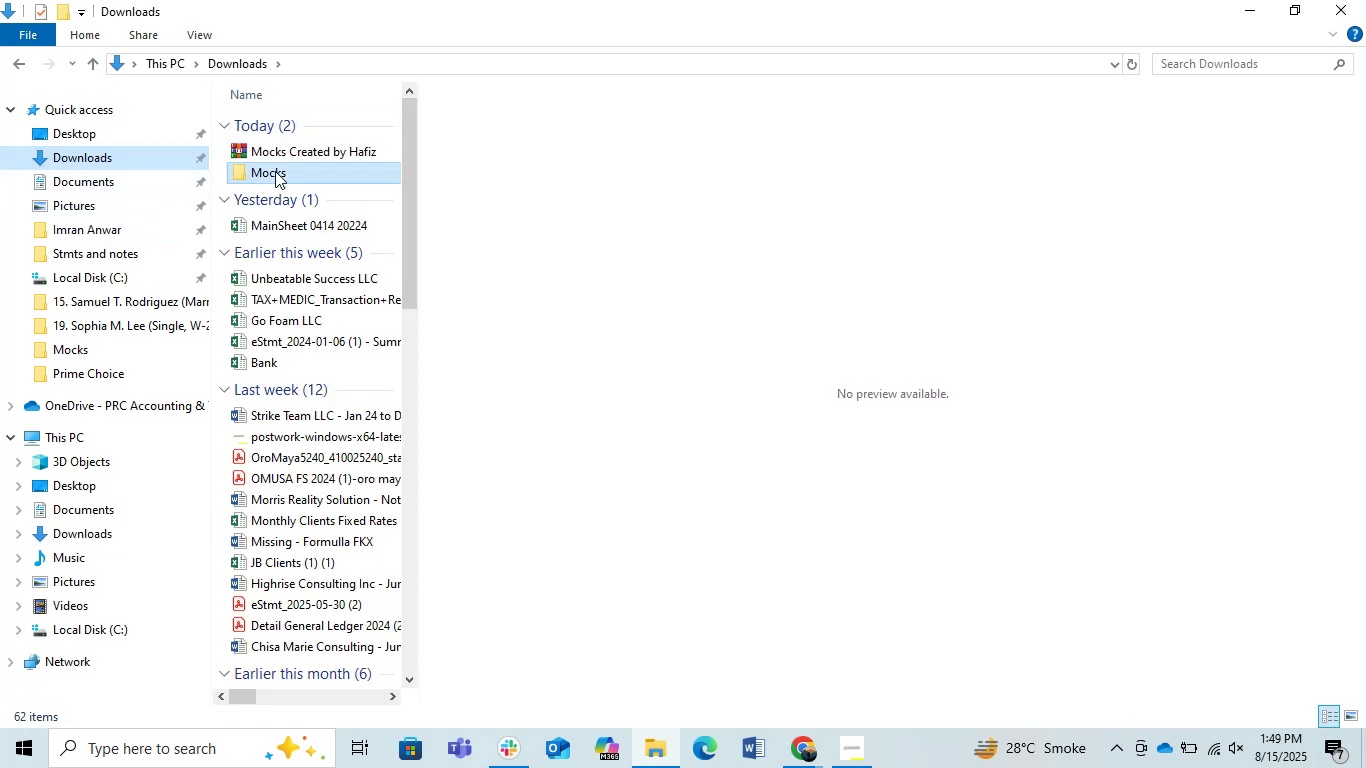 
double_click([275, 171])
 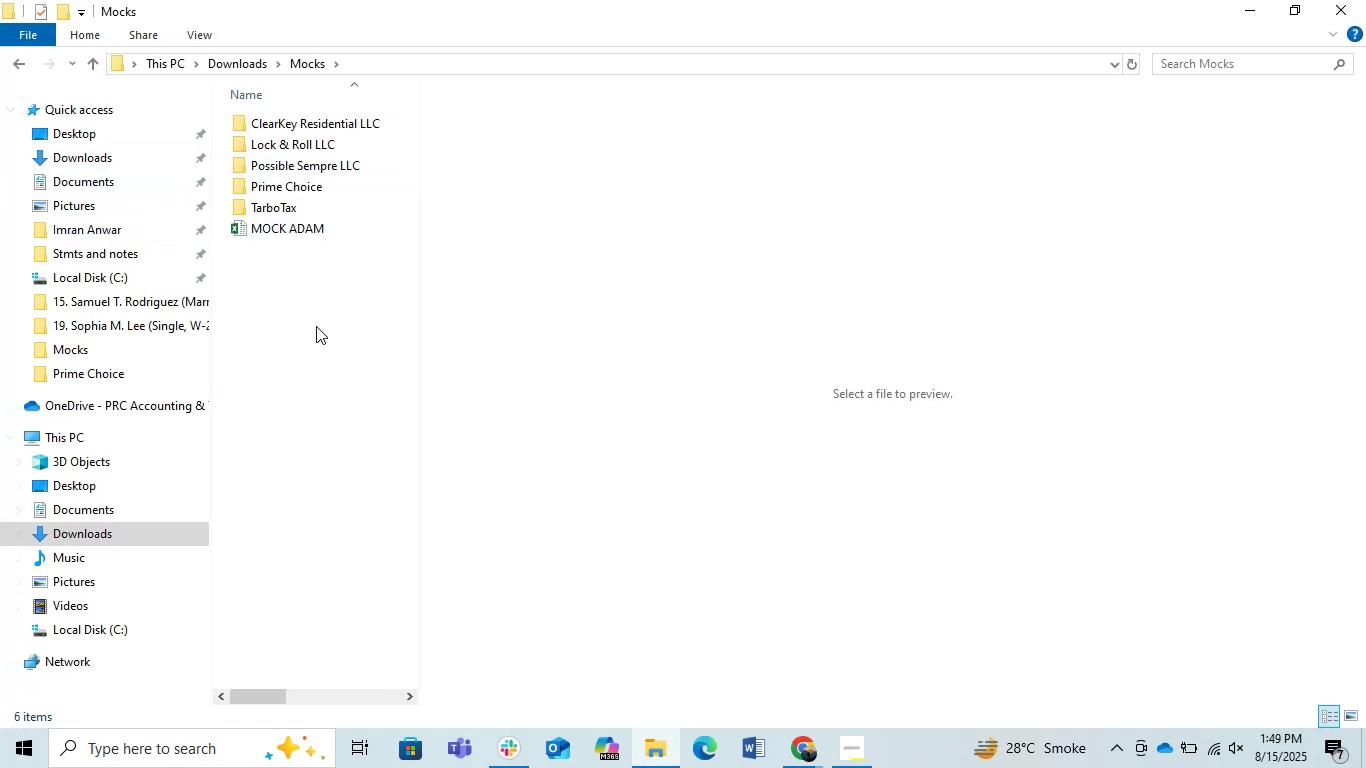 
double_click([316, 326])
 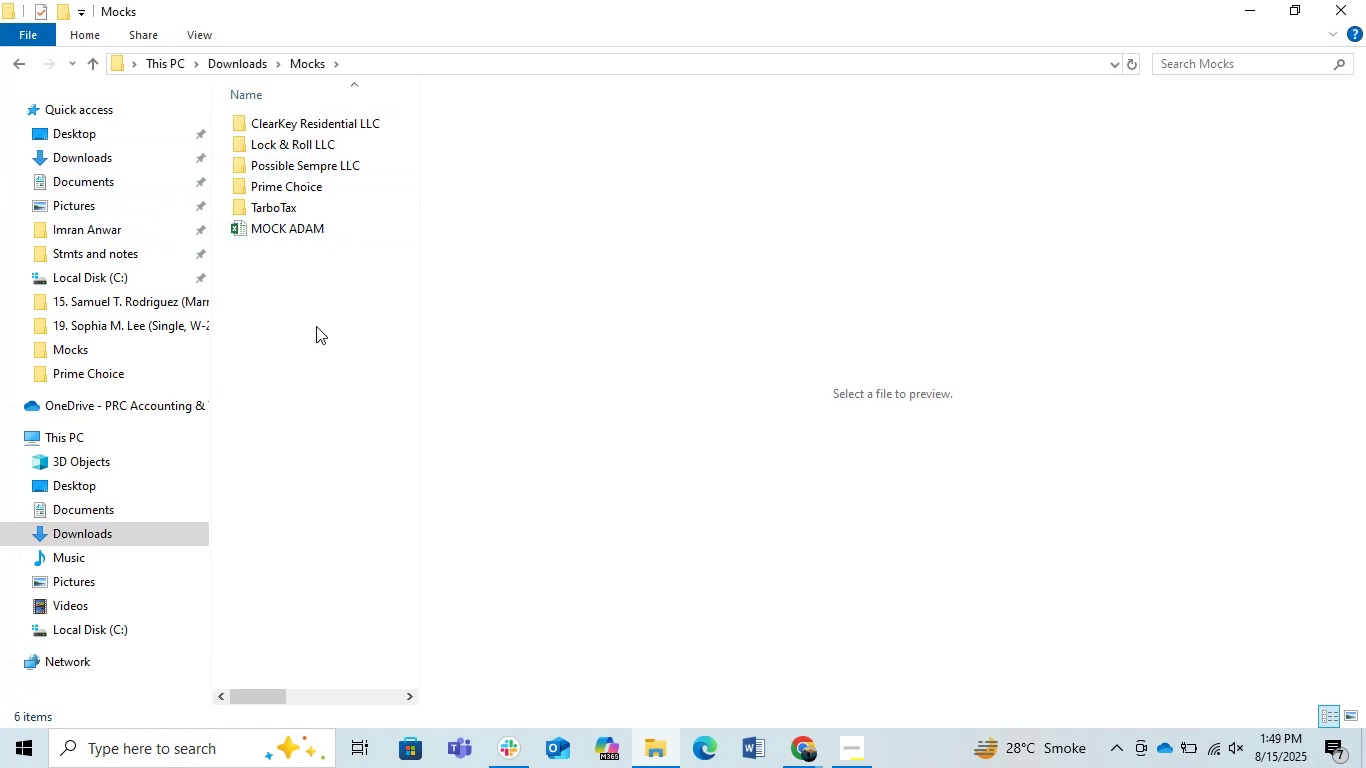 
triple_click([316, 326])
 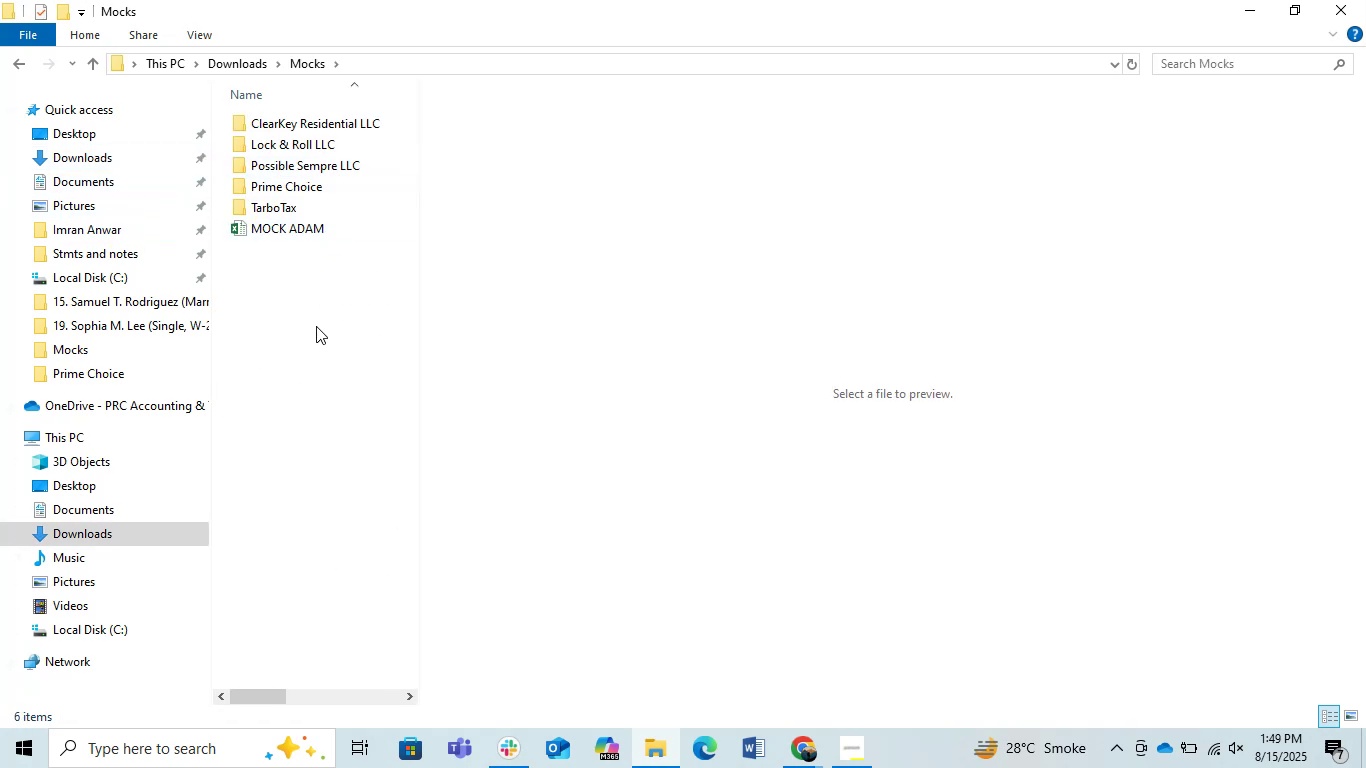 
key(Control+V)
 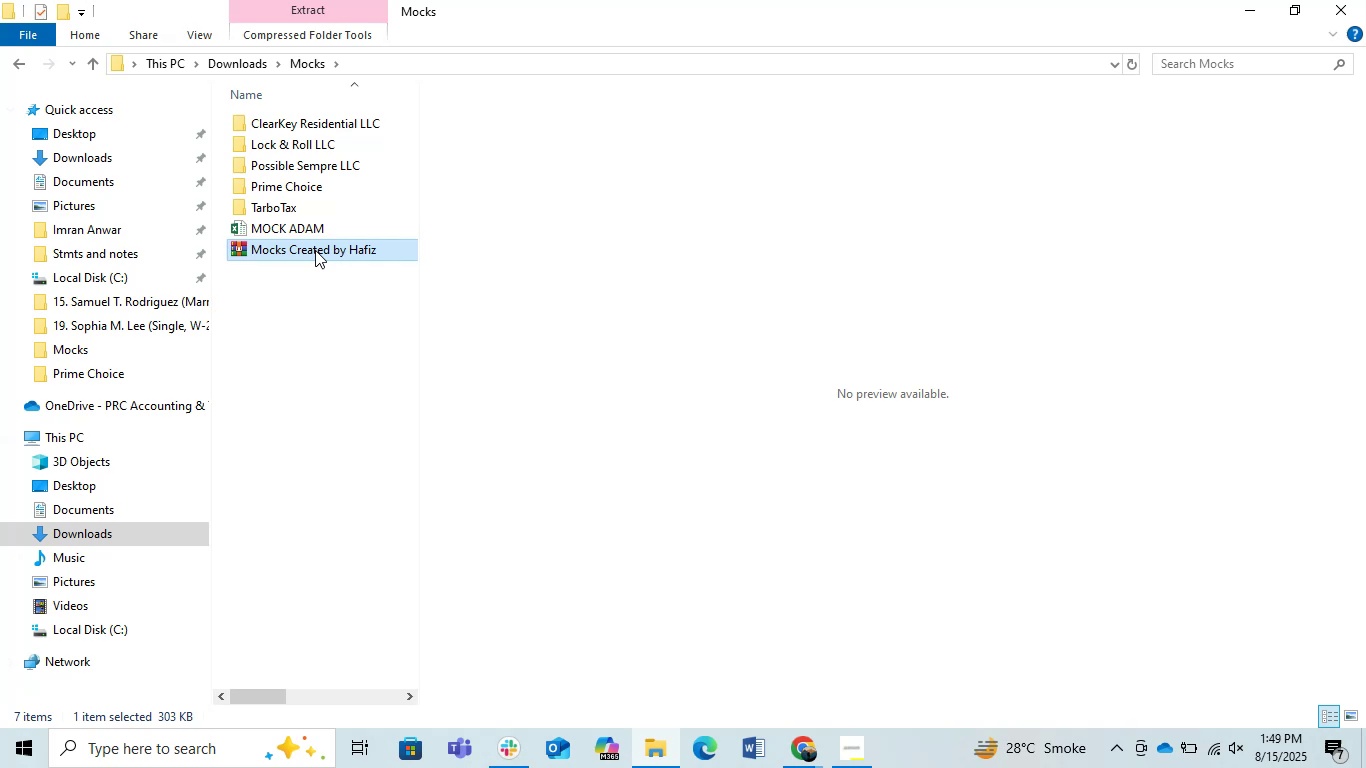 
right_click([315, 250])
 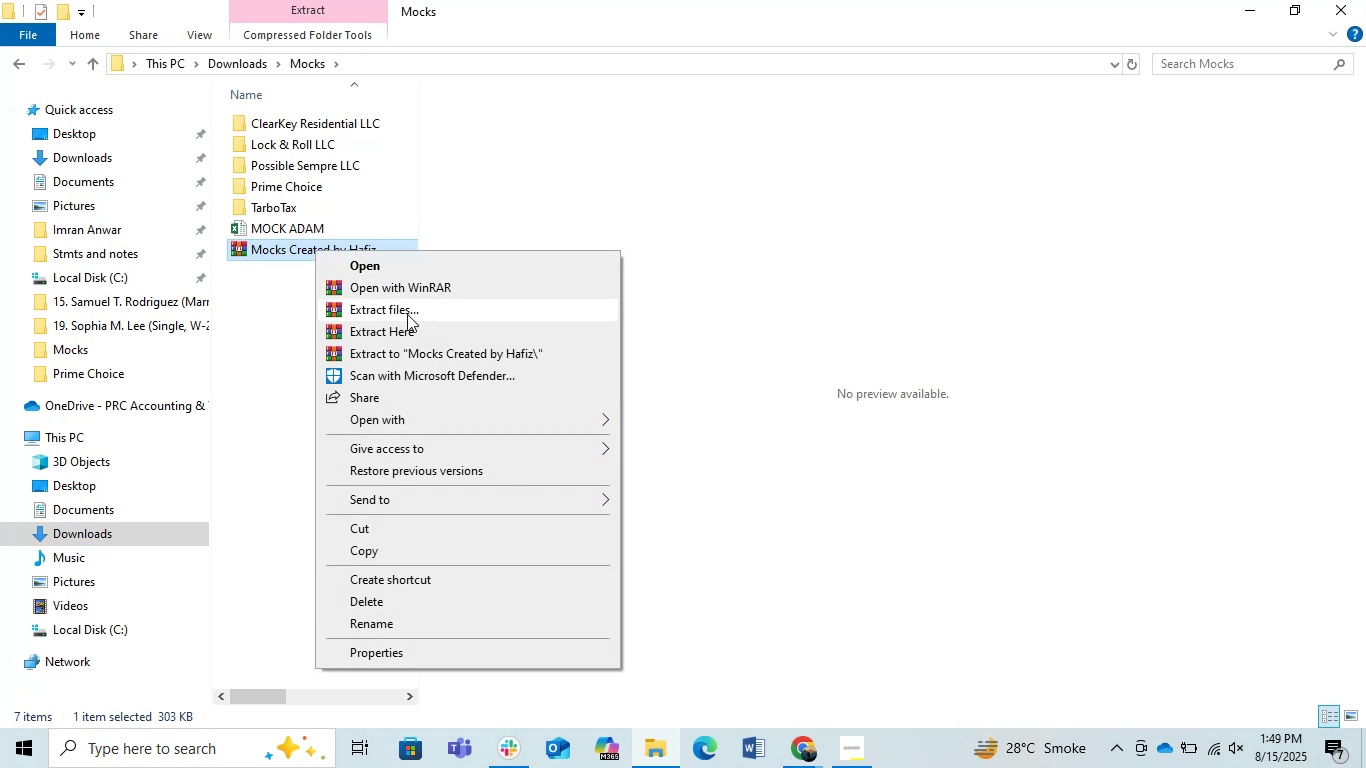 
left_click([407, 314])
 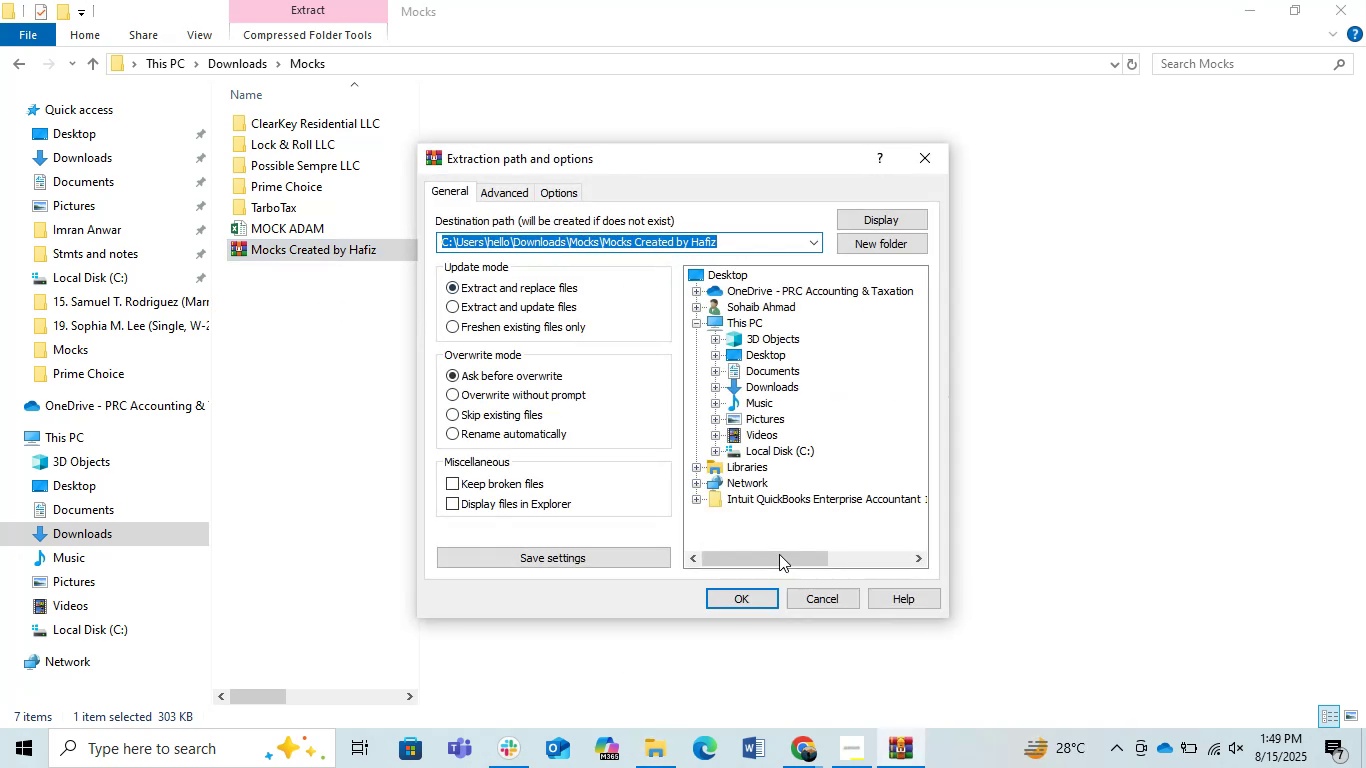 
left_click([755, 608])
 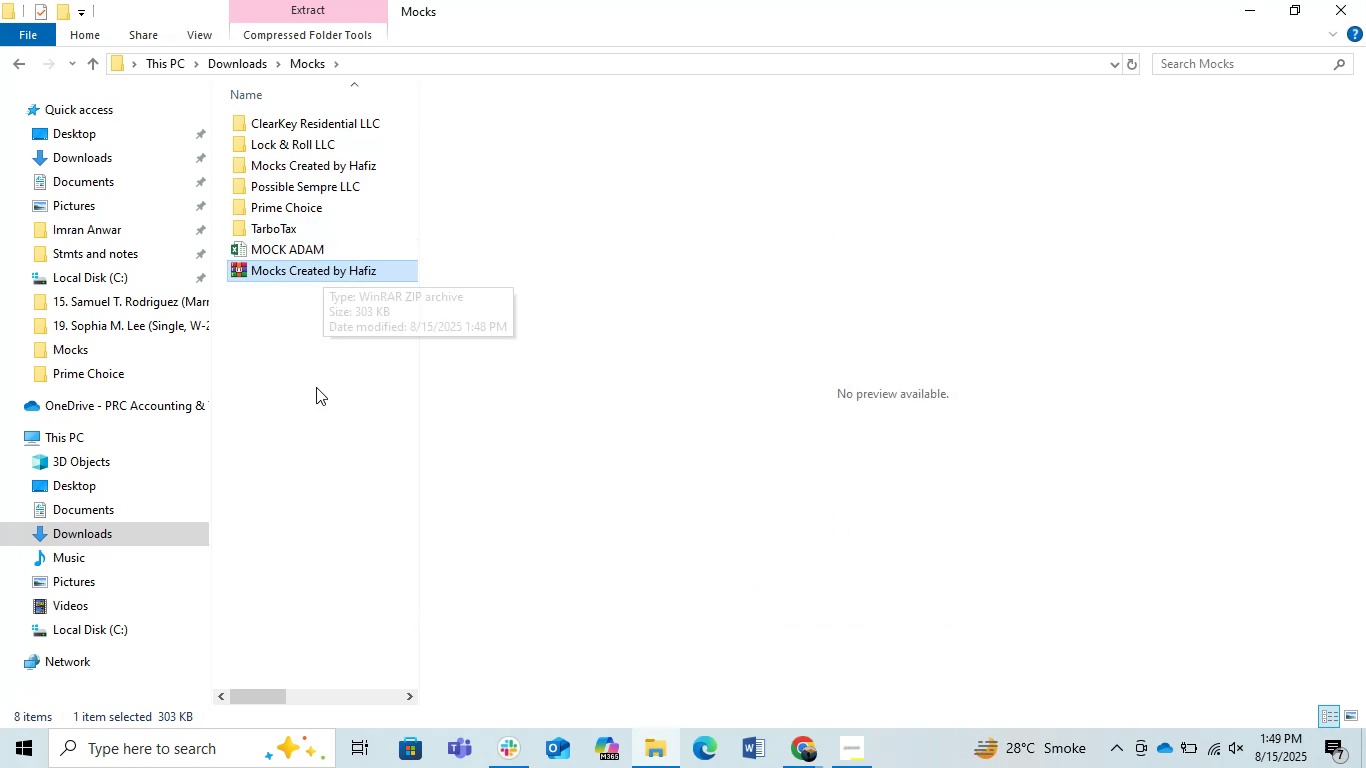 
left_click([320, 386])
 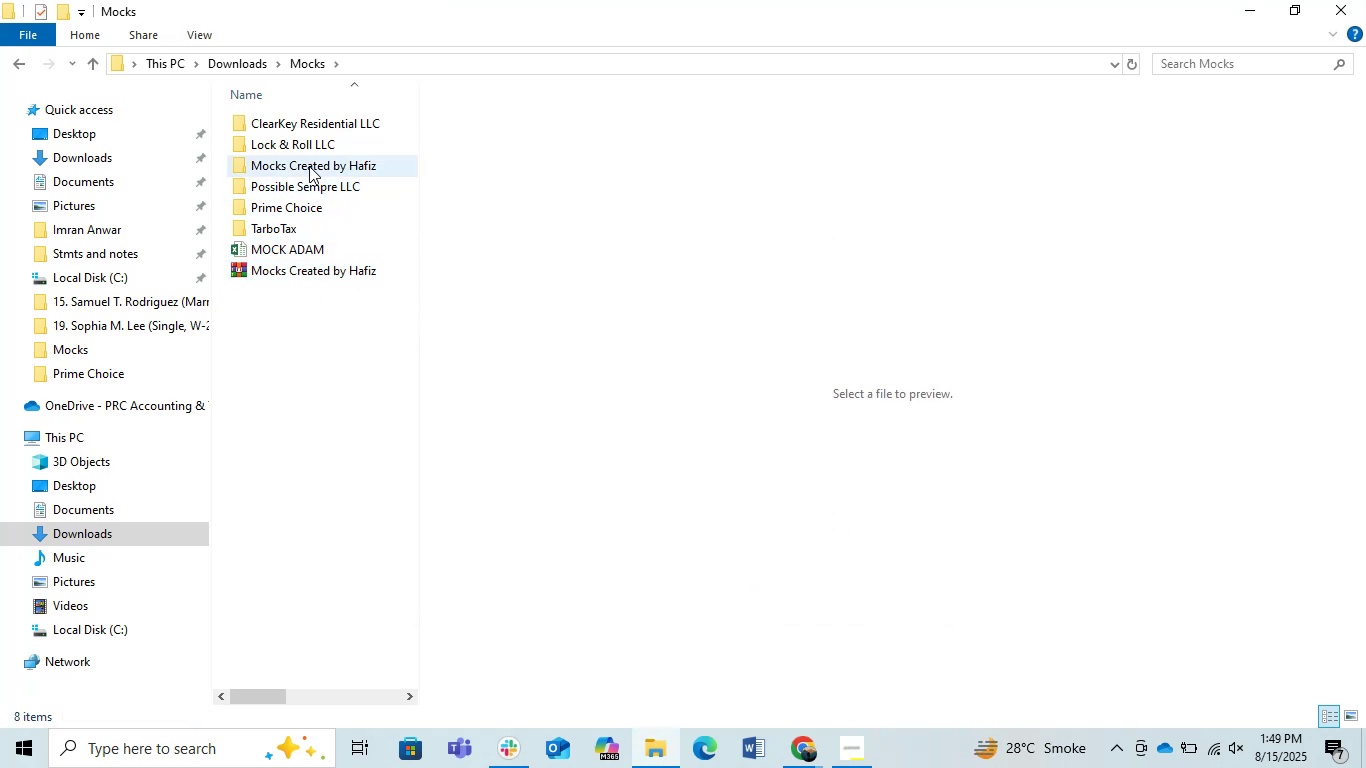 
double_click([309, 166])
 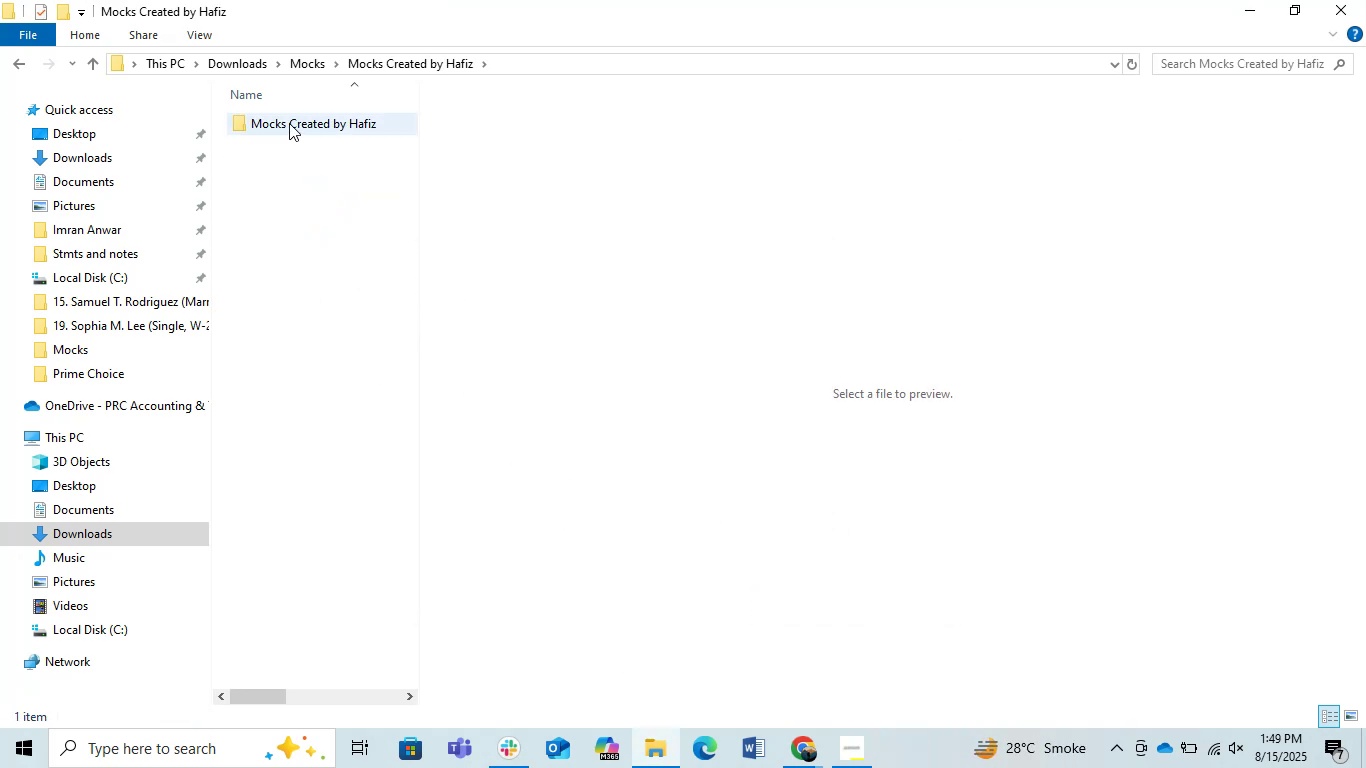 
double_click([289, 123])
 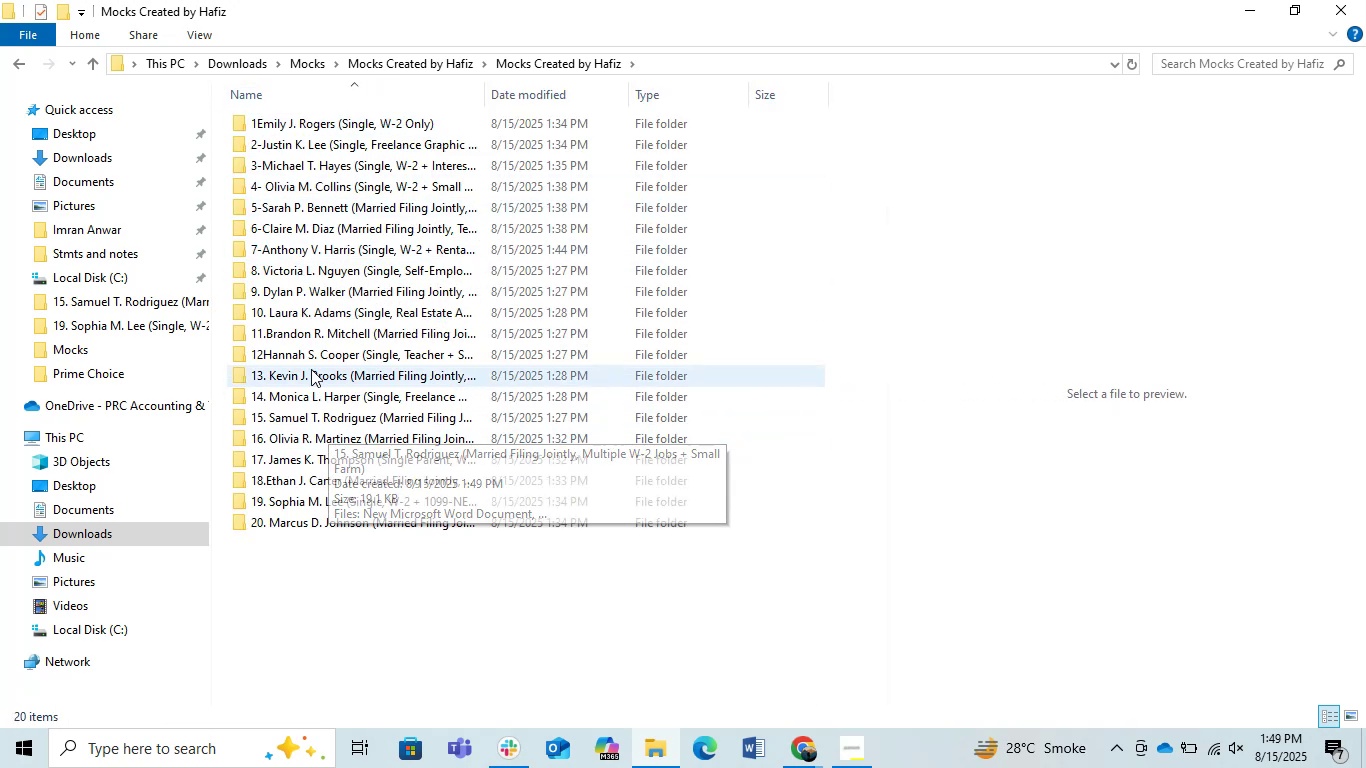 
wait(6.22)
 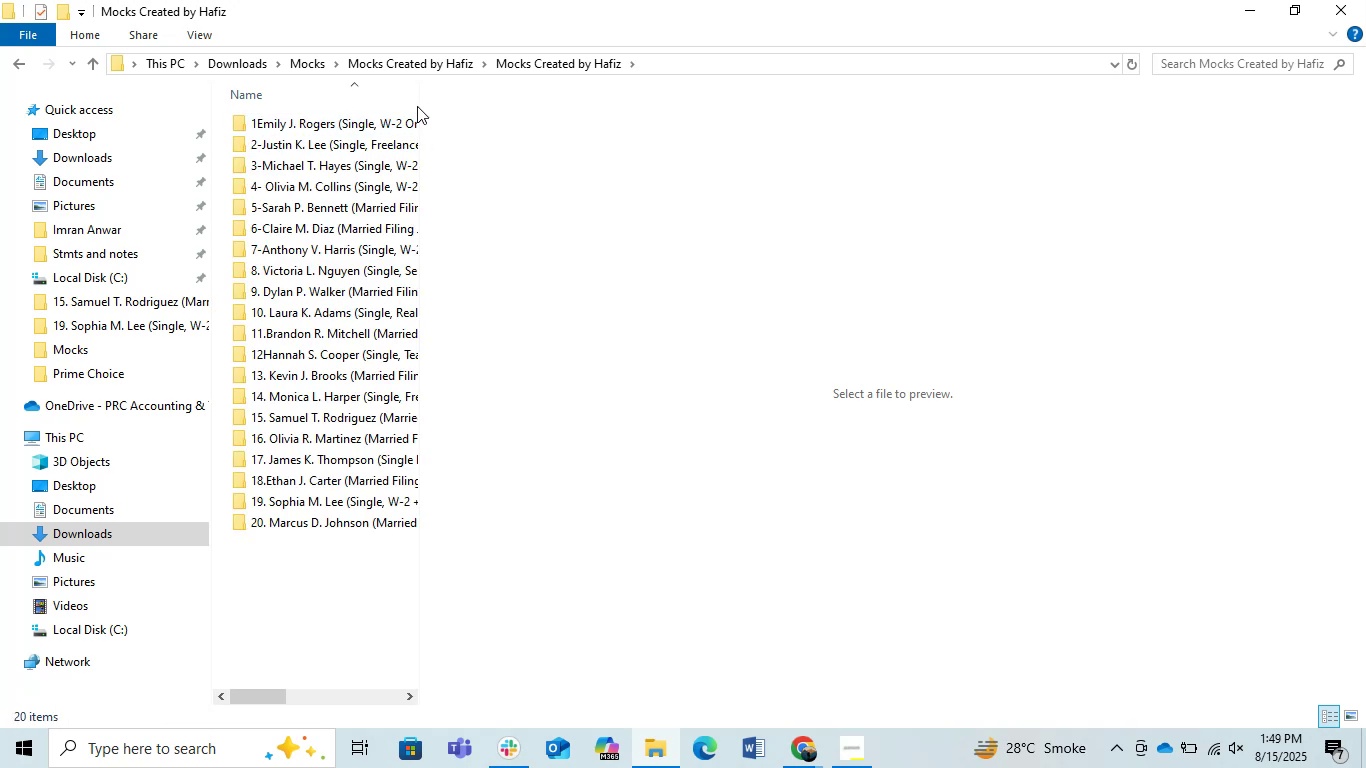 
double_click([323, 417])
 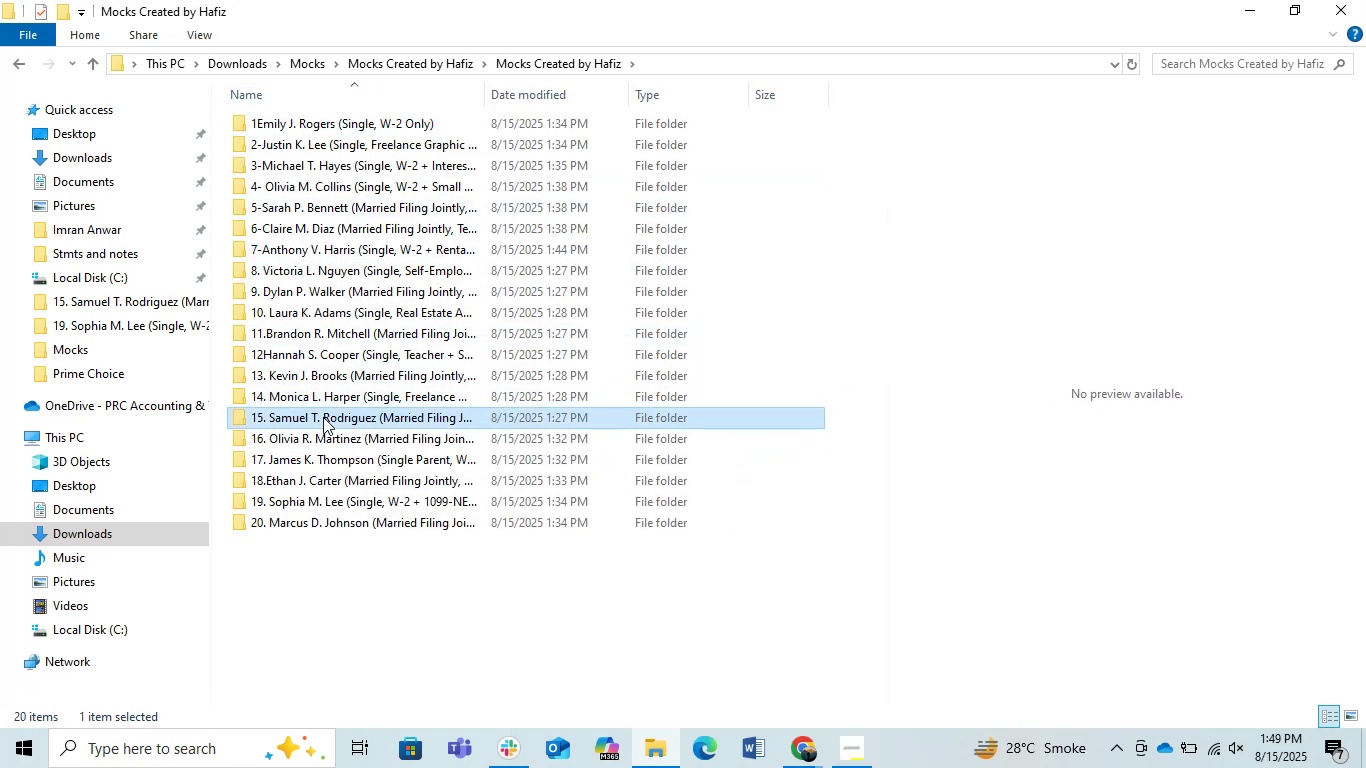 
double_click([323, 417])
 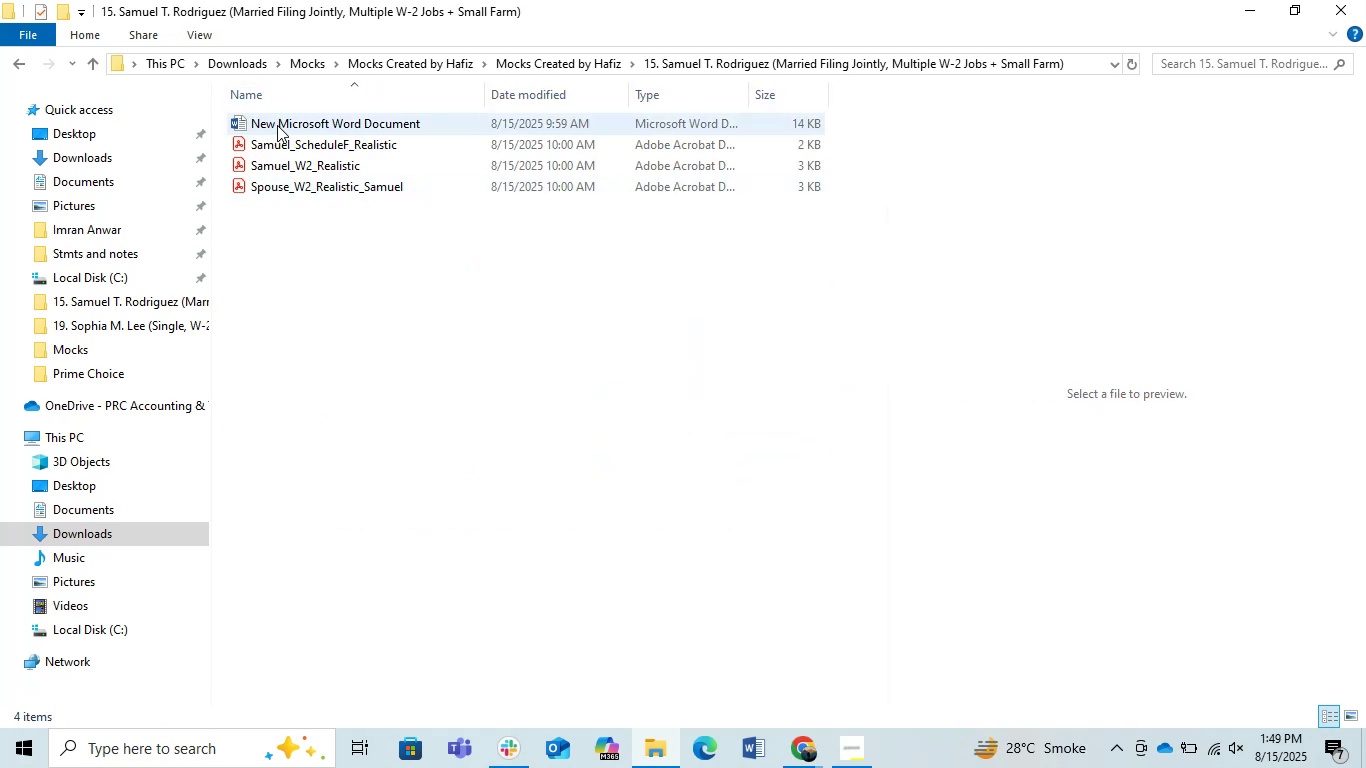 
double_click([277, 125])
 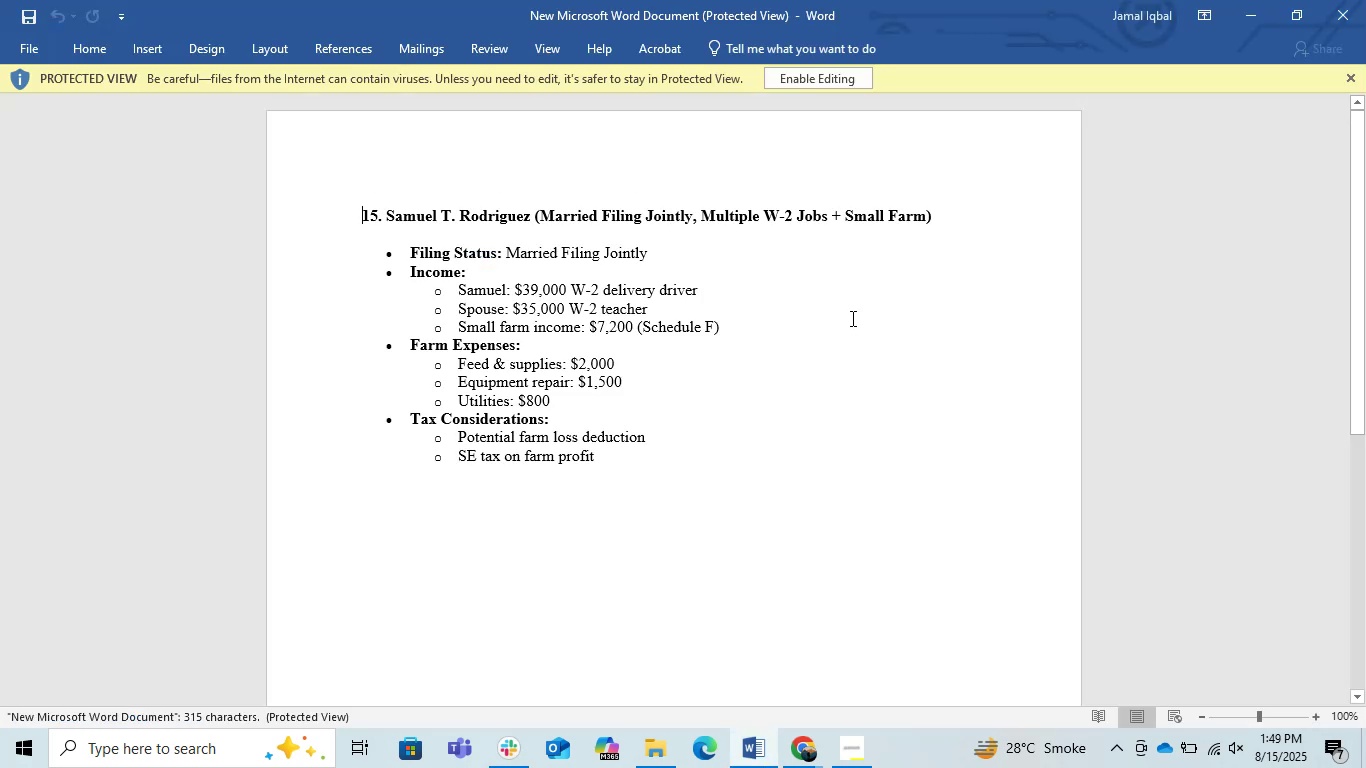 
left_click([817, 69])
 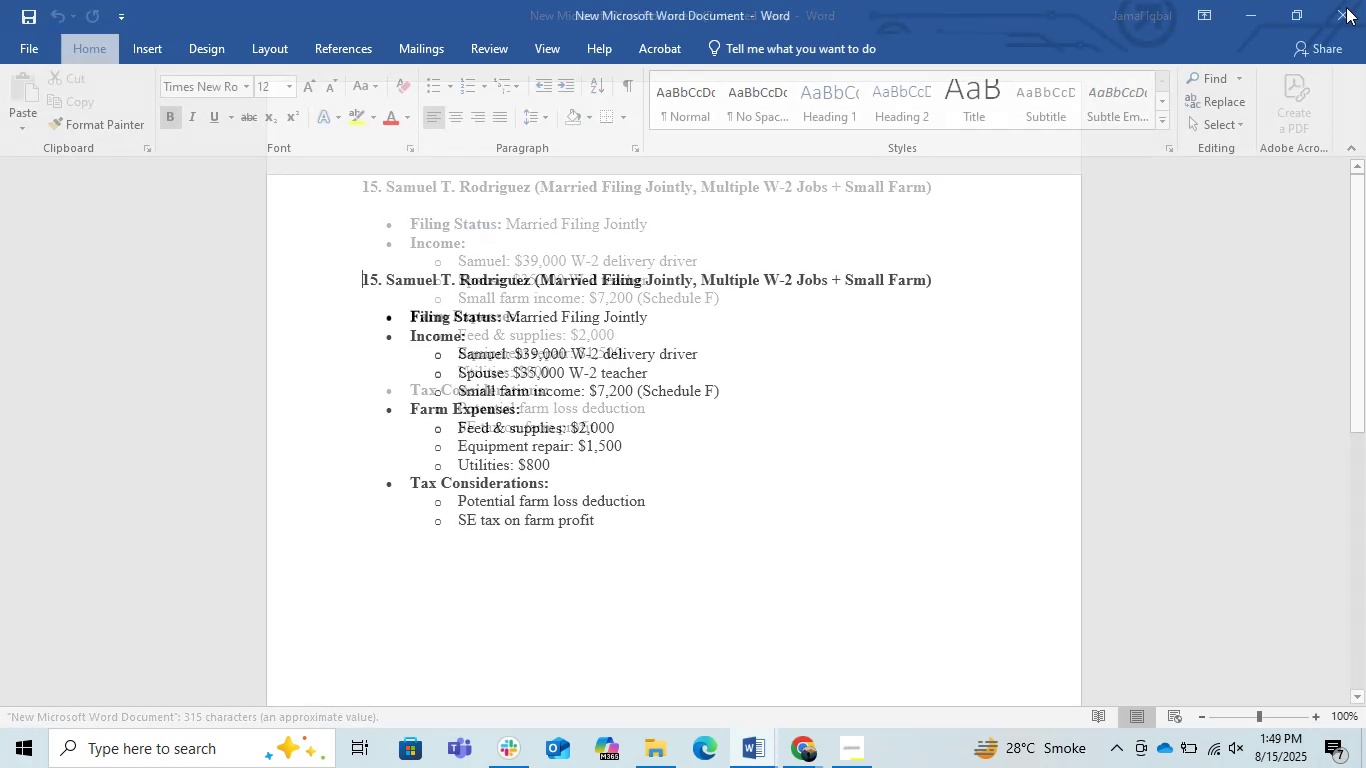 
left_click([1333, 8])
 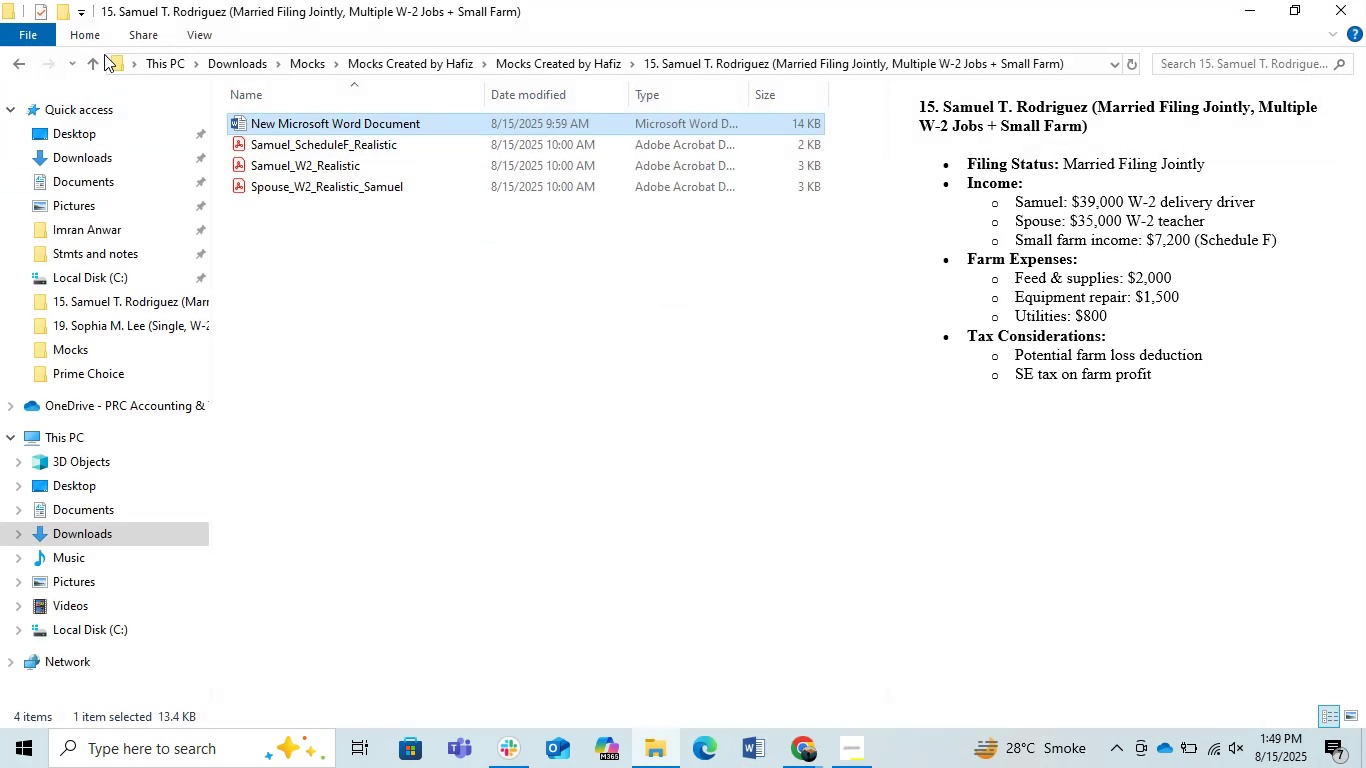 
left_click([84, 61])
 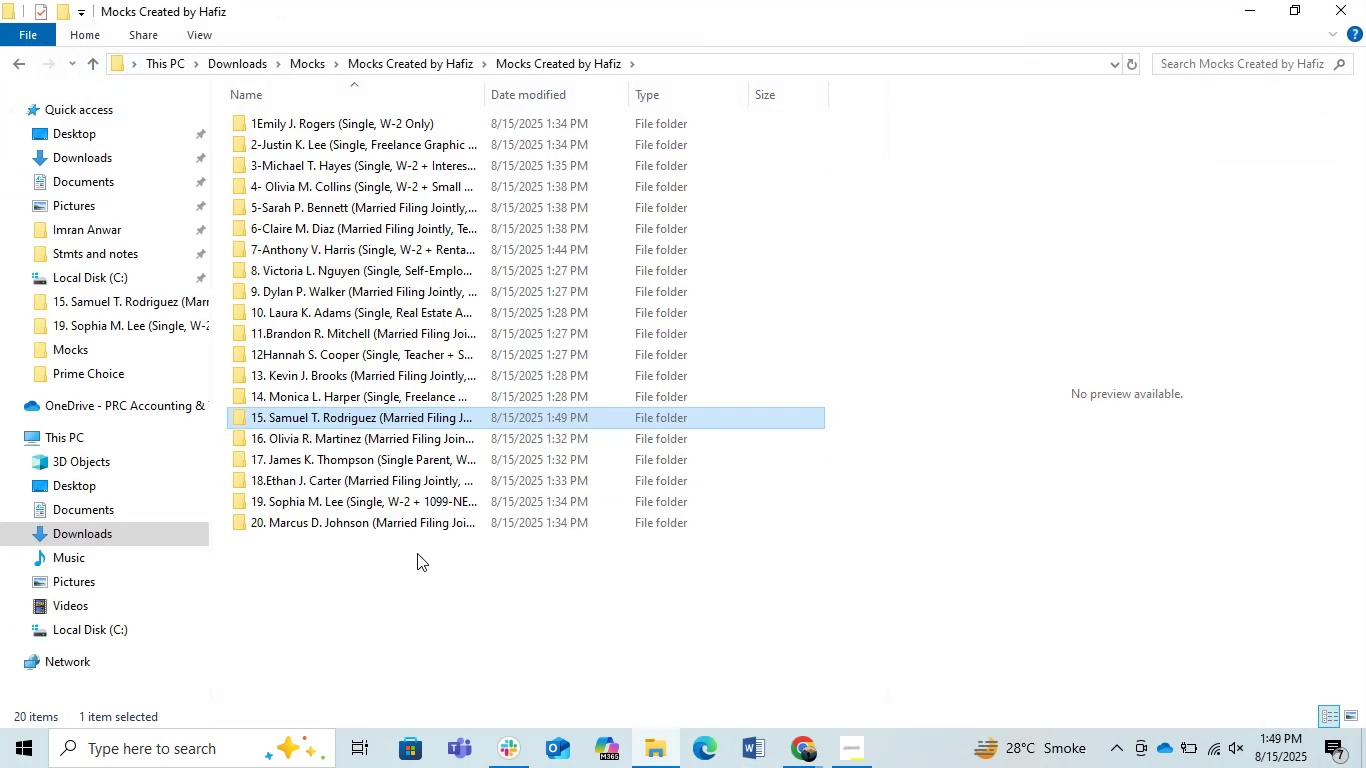 
left_click([375, 517])
 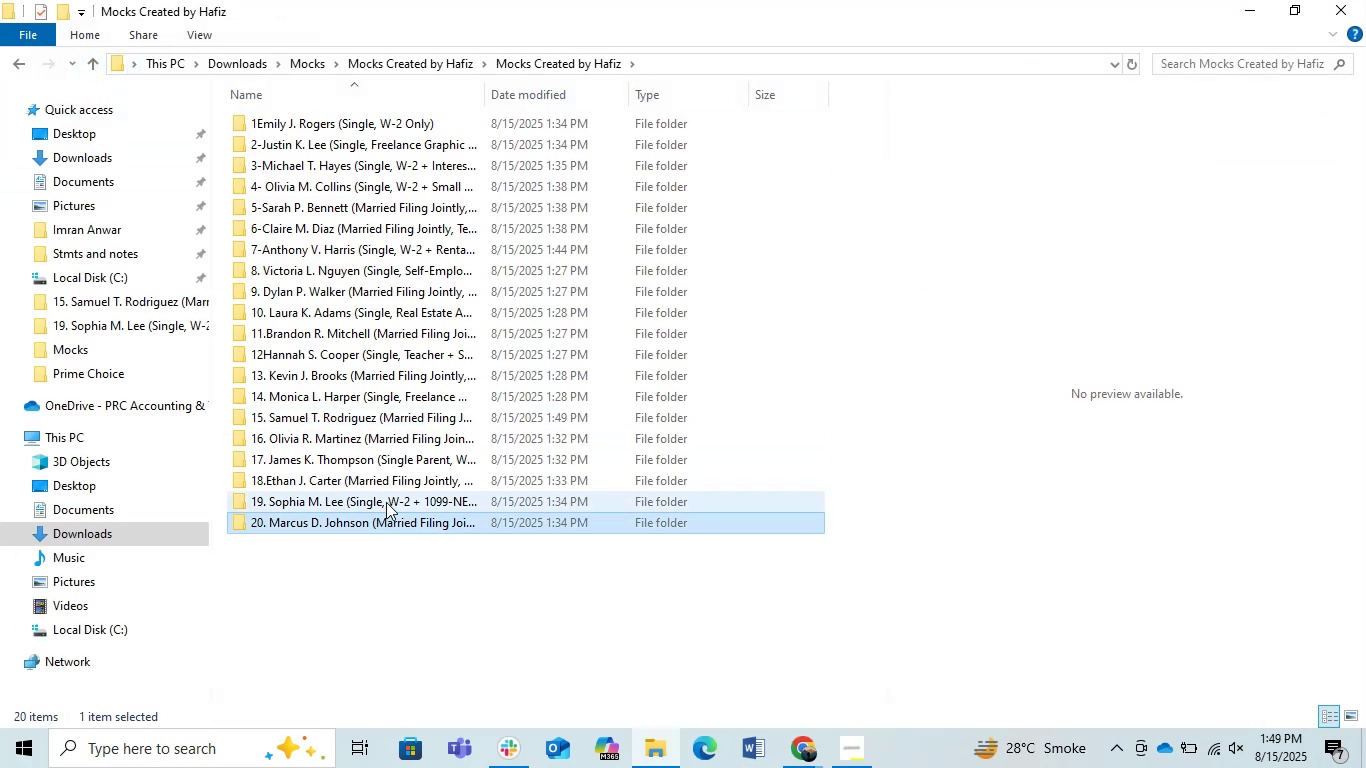 
left_click([386, 502])
 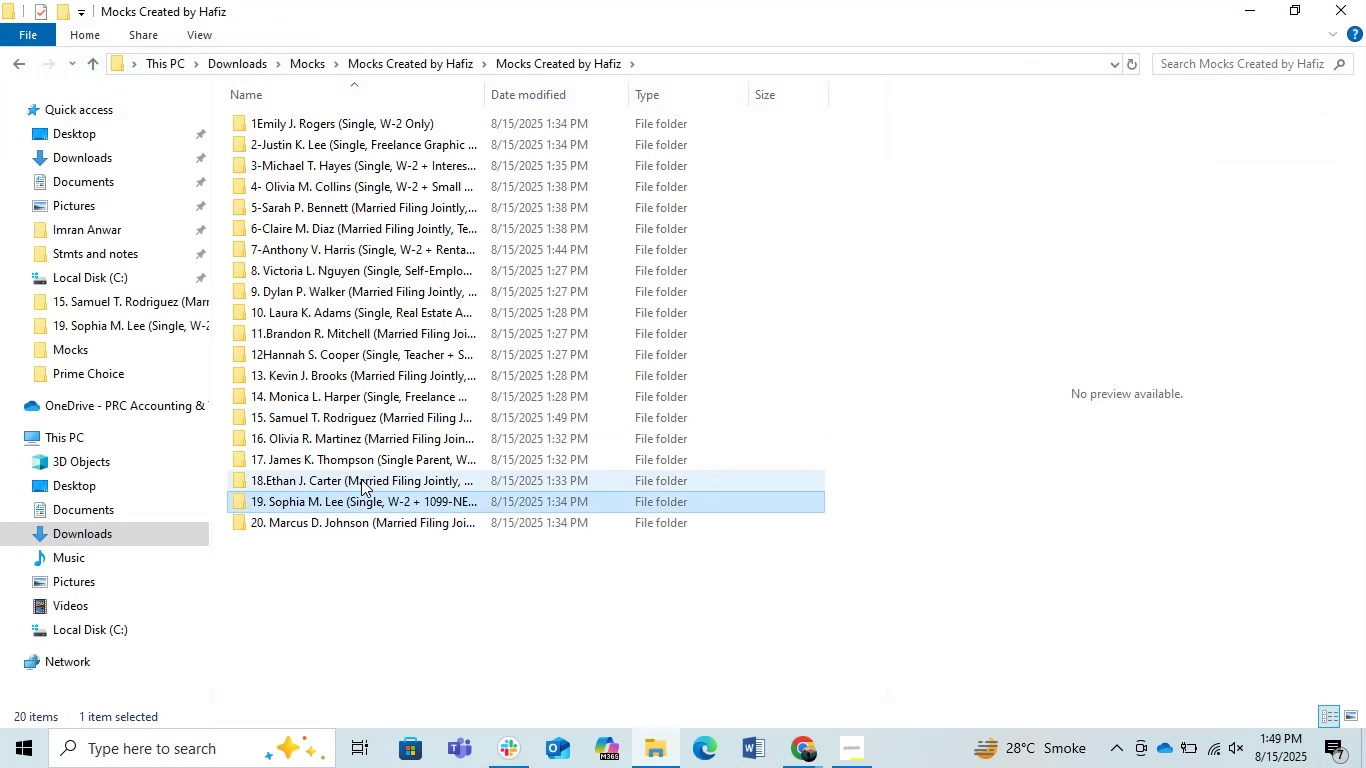 
double_click([361, 479])
 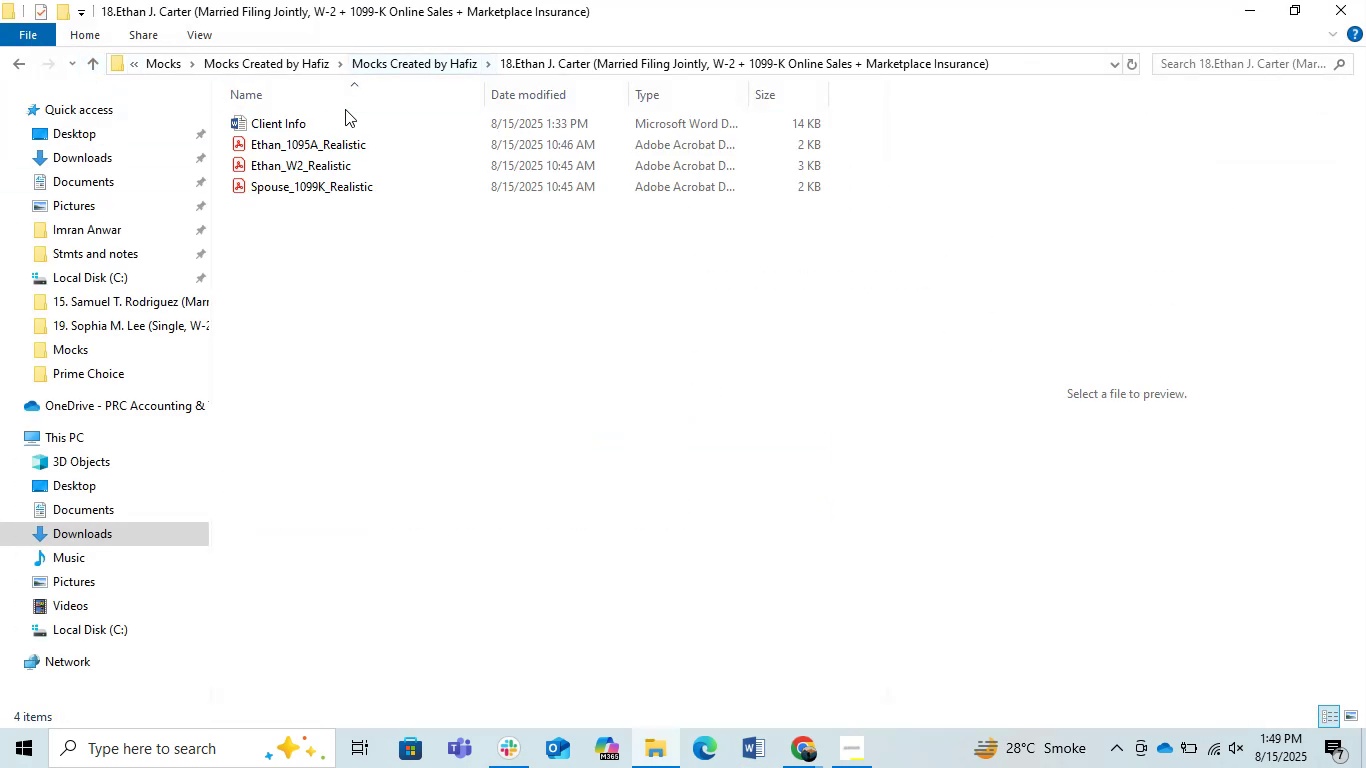 
double_click([345, 122])
 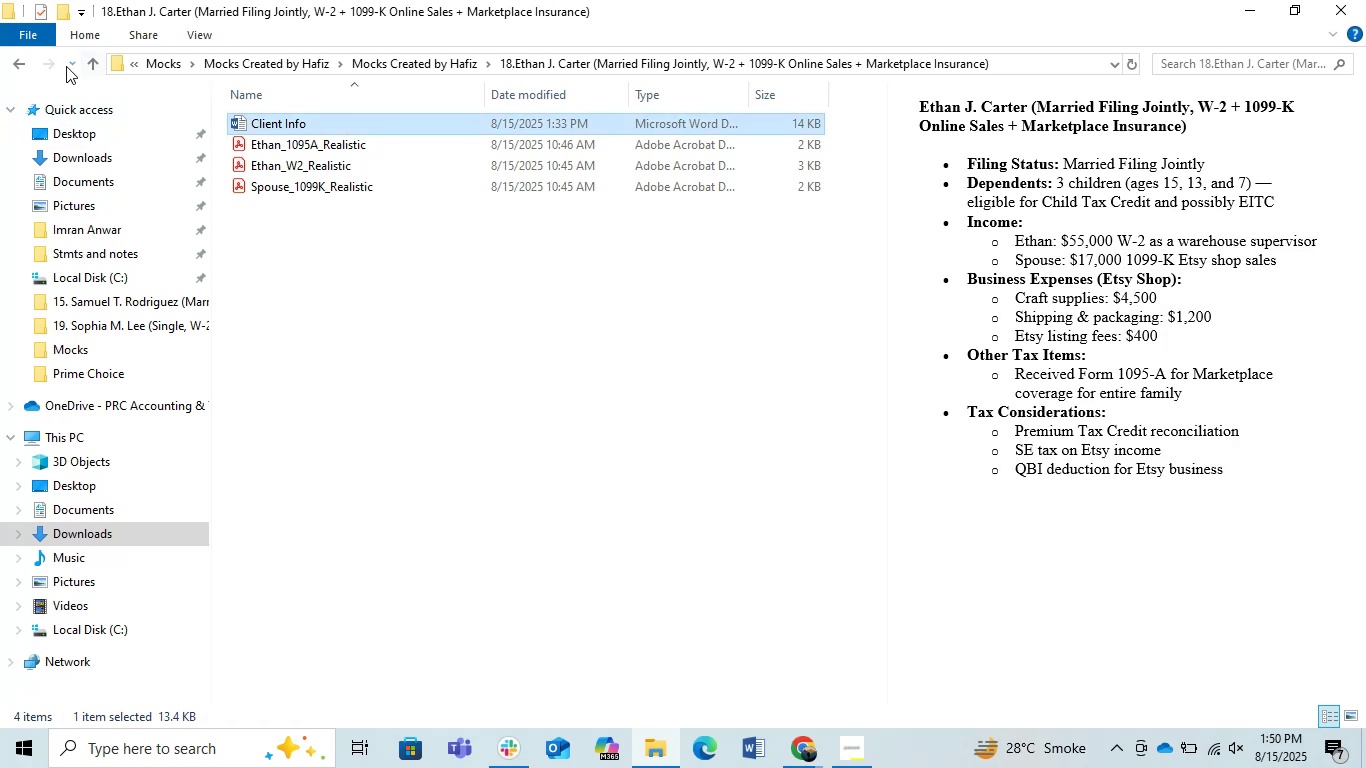 
left_click([89, 66])
 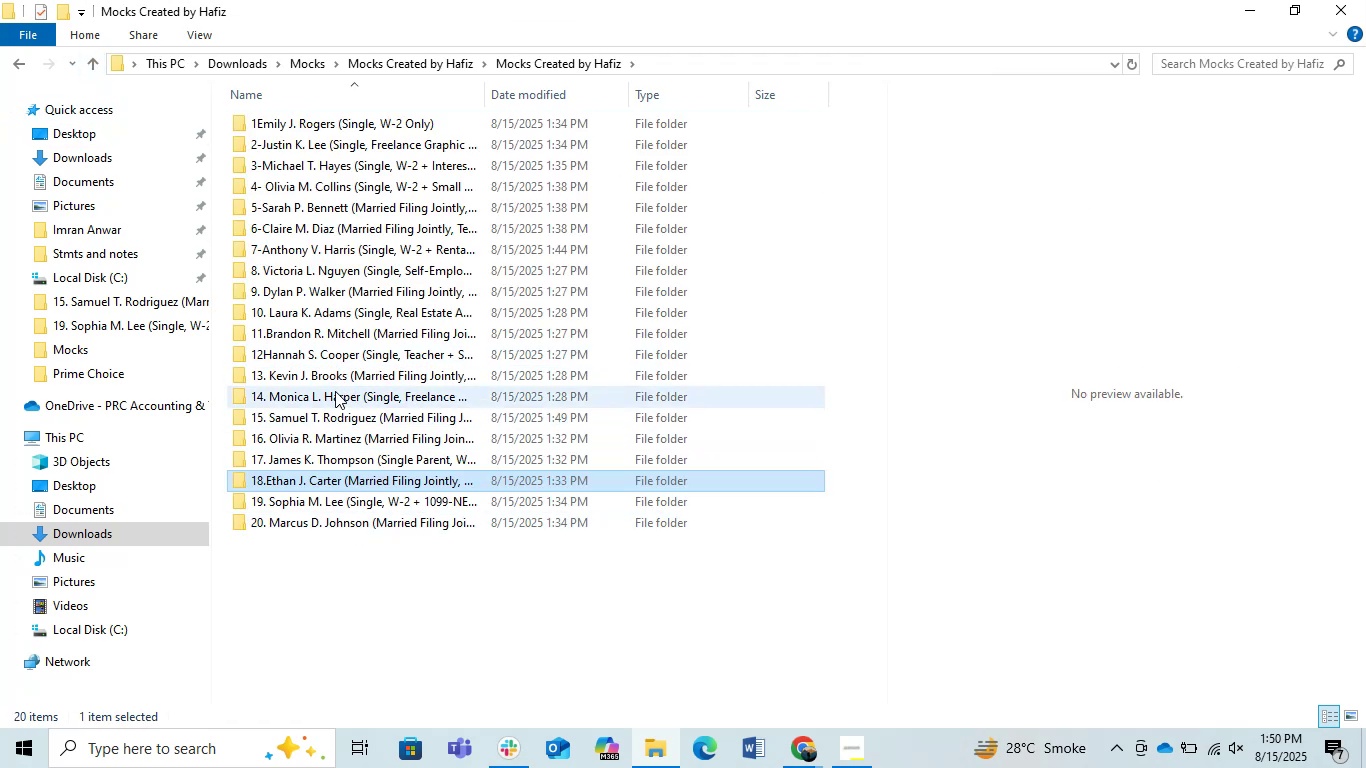 
double_click([329, 437])
 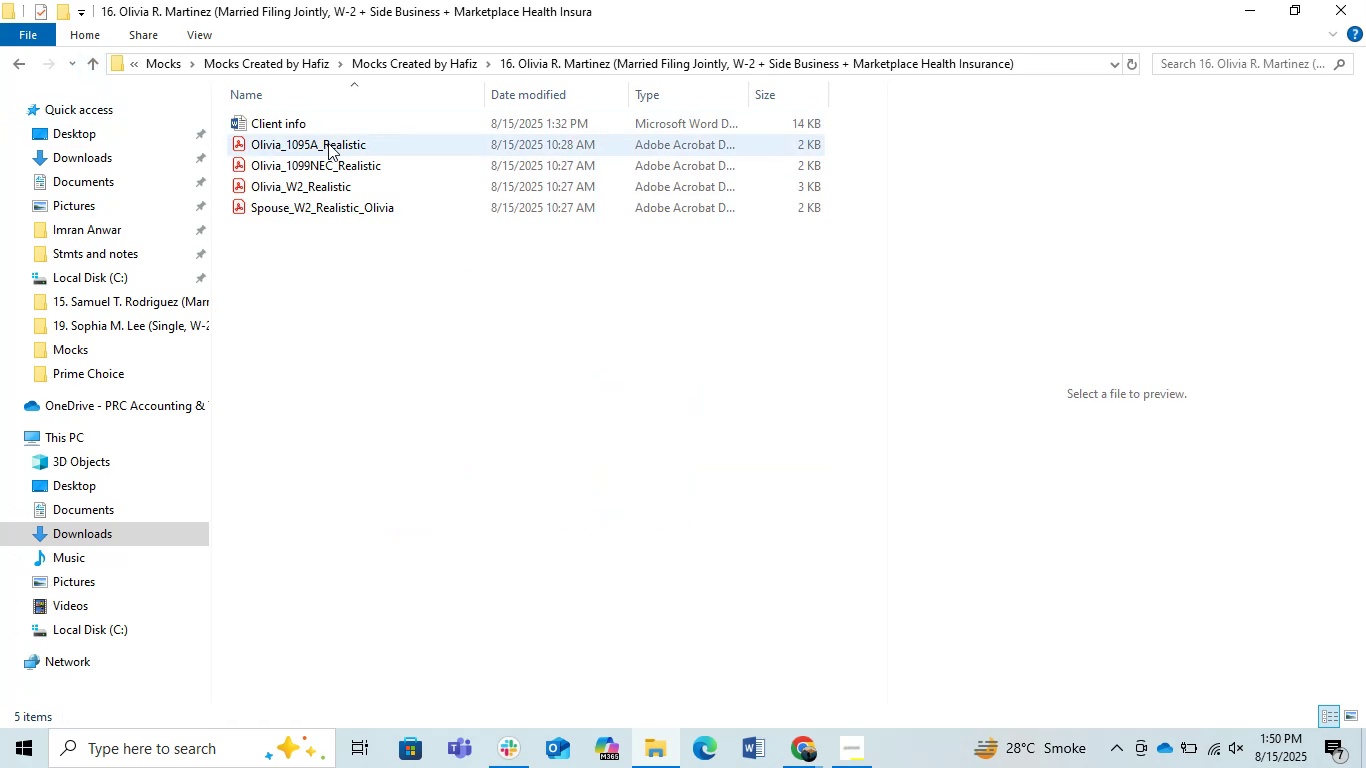 
left_click([328, 132])
 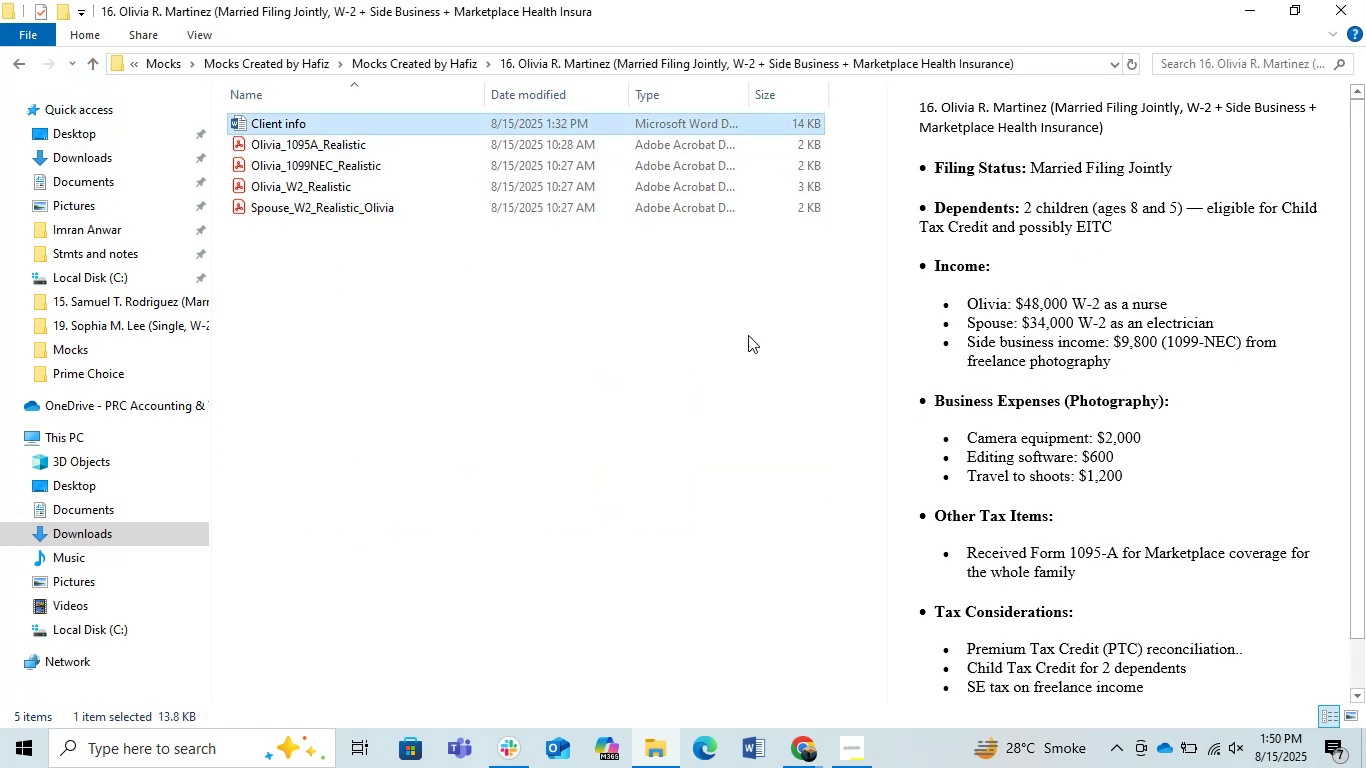 
scroll: coordinate [1089, 435], scroll_direction: down, amount: 4.0
 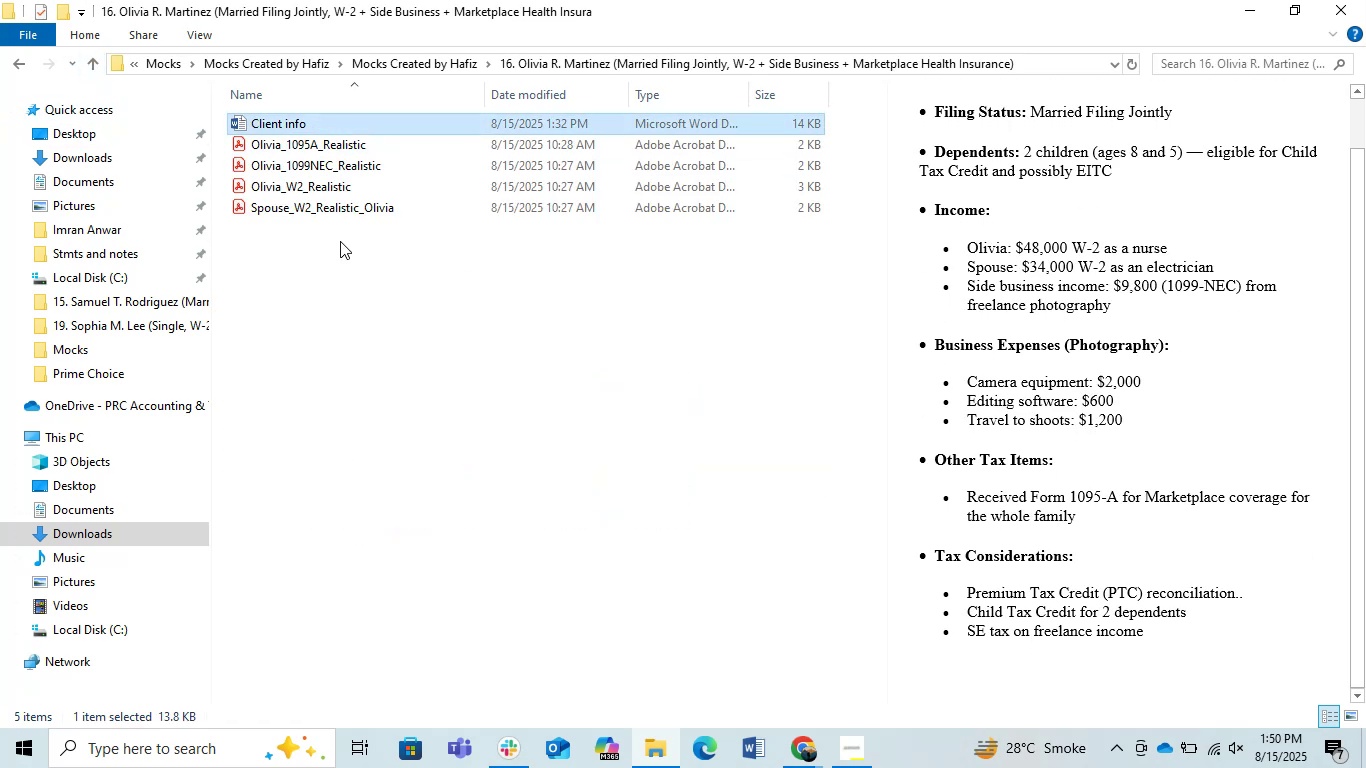 
left_click([89, 53])
 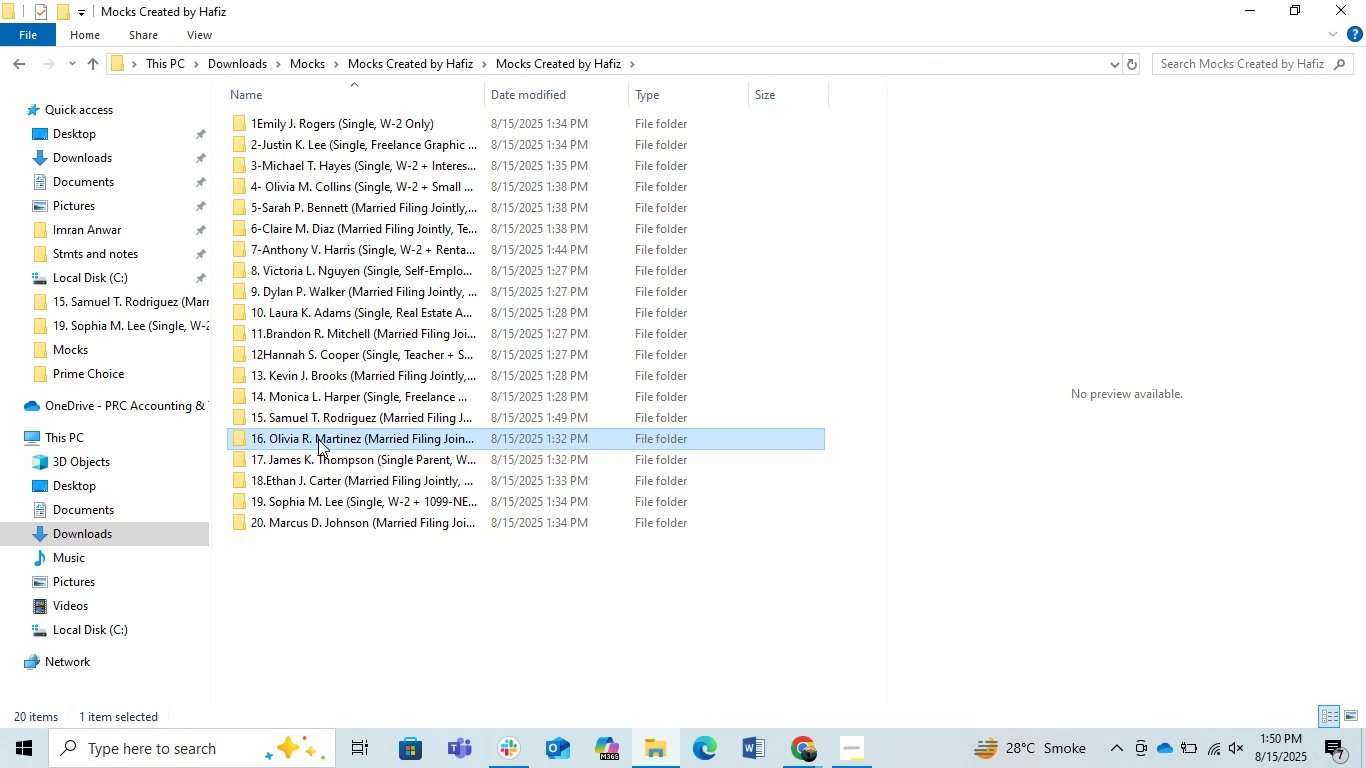 
left_click([306, 413])
 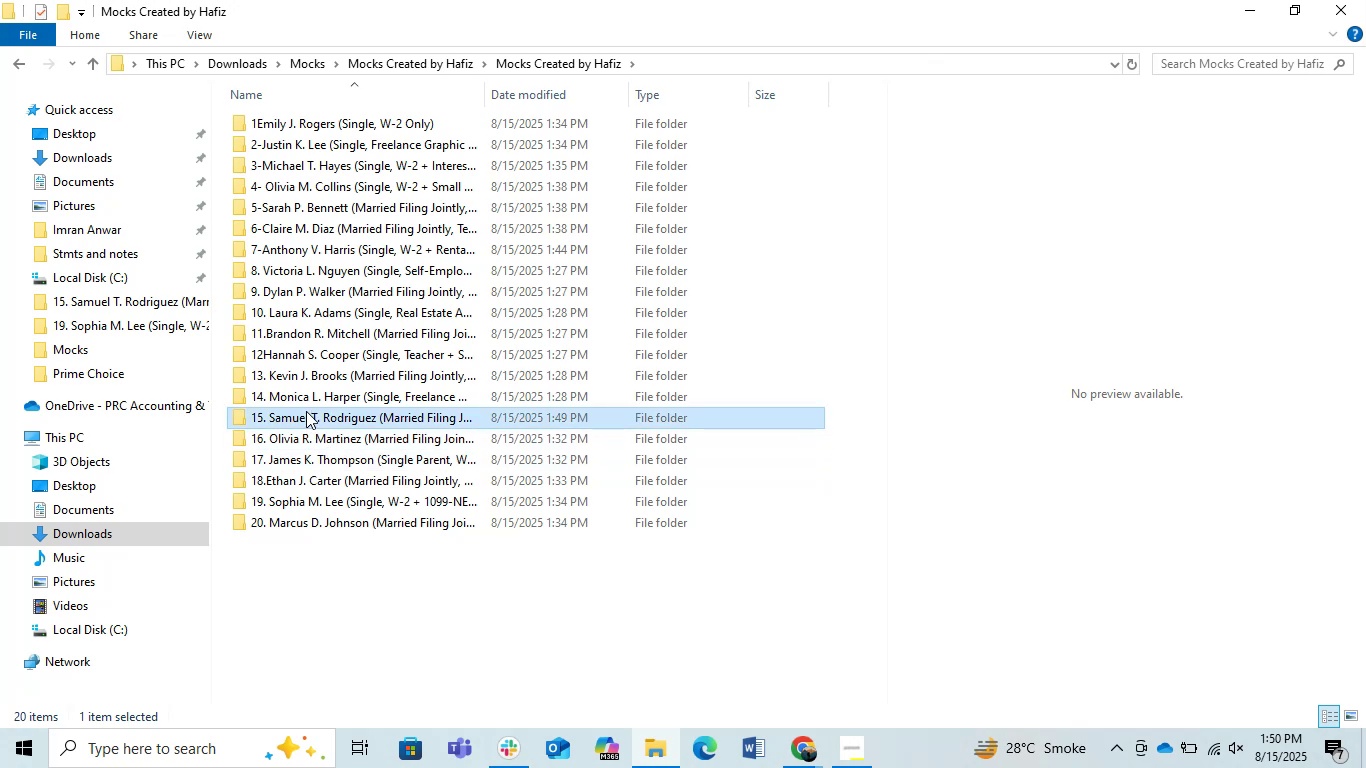 
double_click([306, 411])
 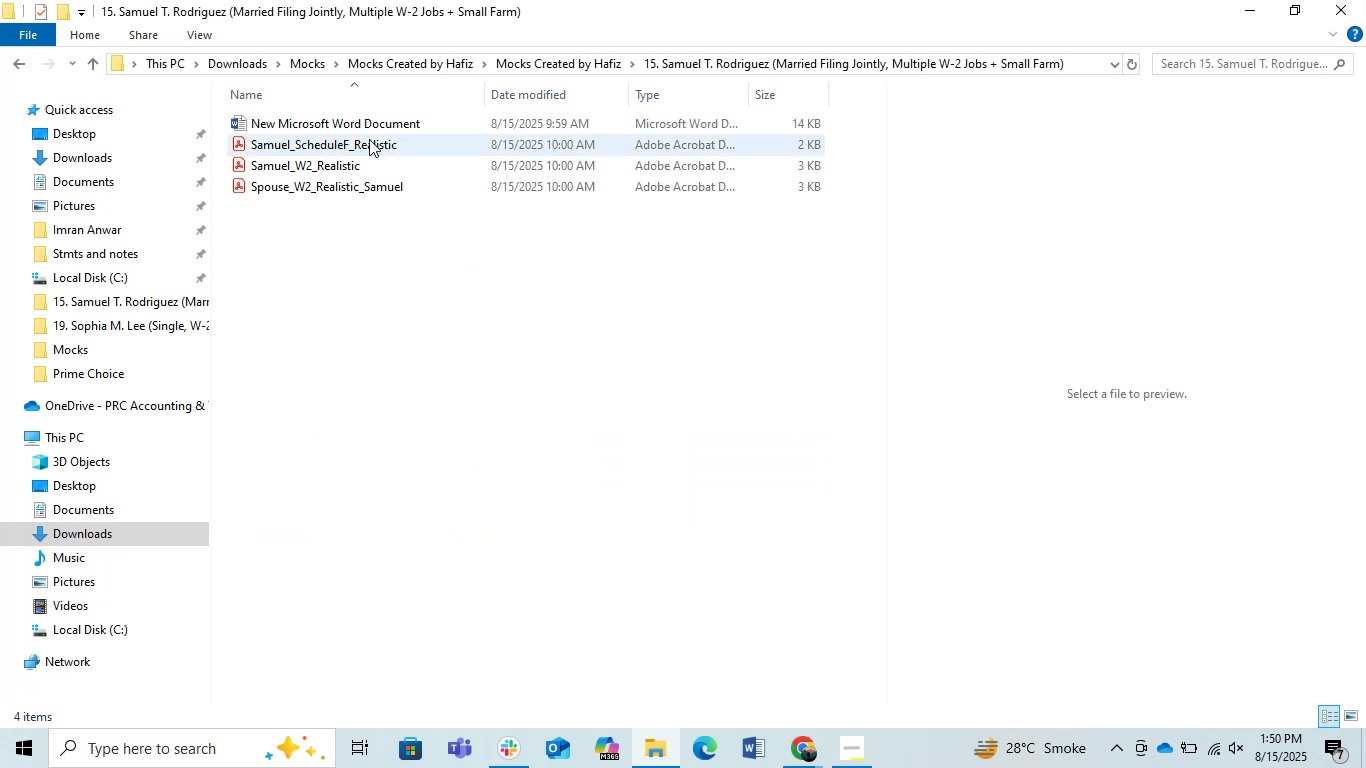 
left_click([341, 126])
 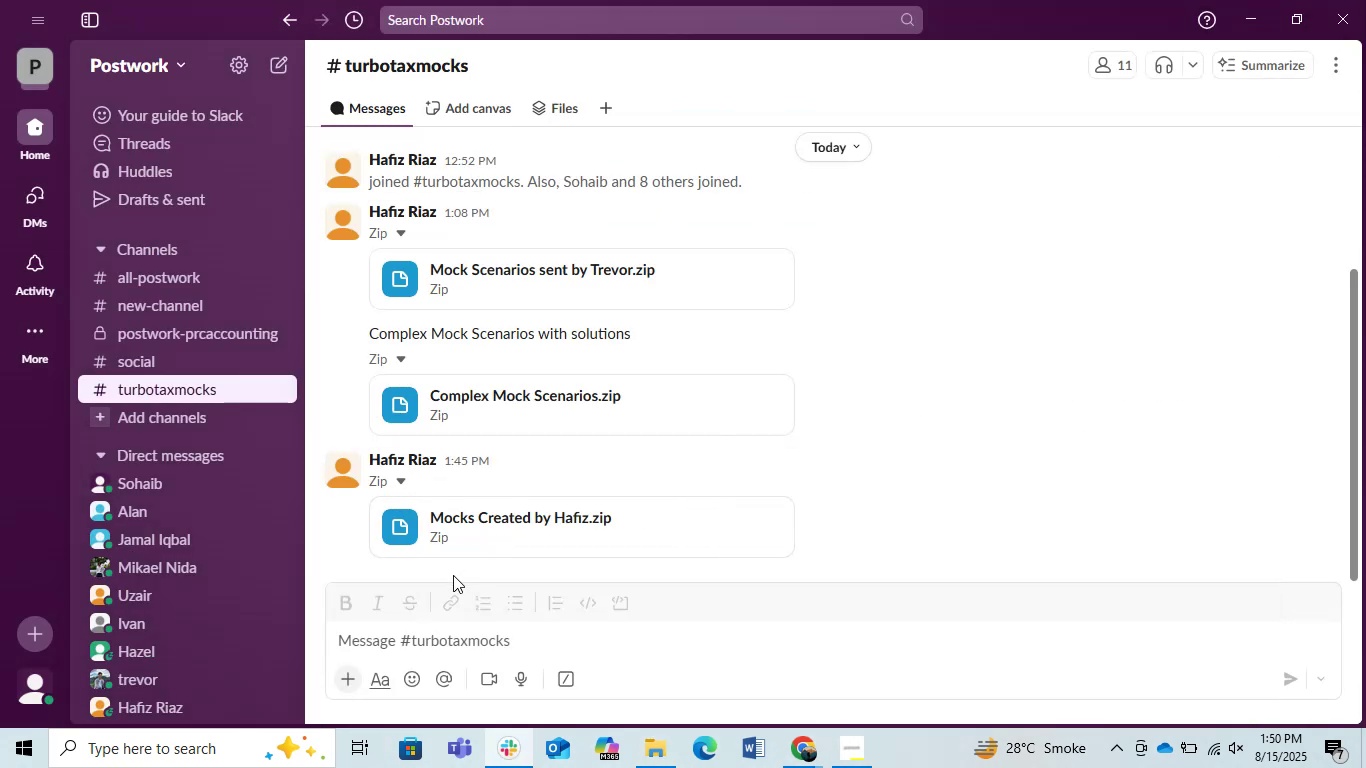 
scroll: coordinate [453, 575], scroll_direction: down, amount: 4.0
 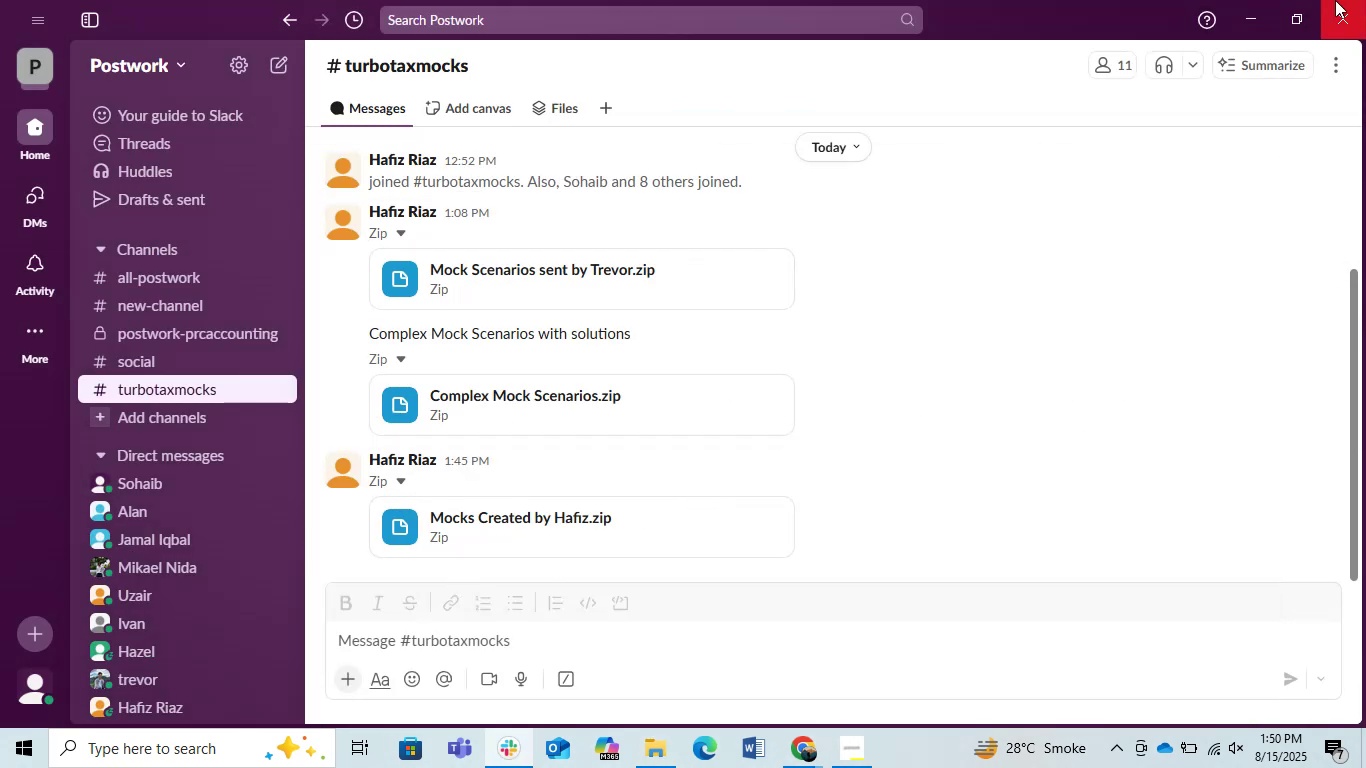 
left_click([1335, 0])
 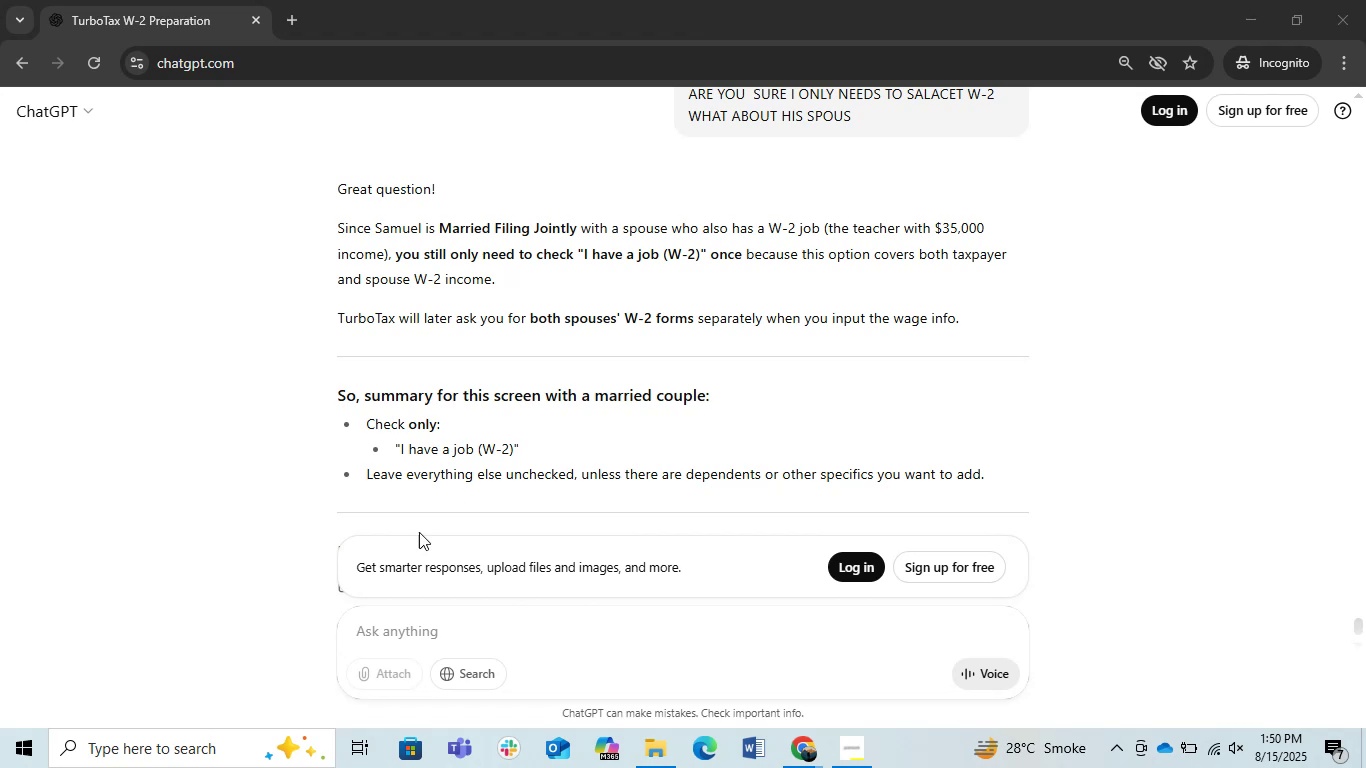 
scroll: coordinate [510, 582], scroll_direction: down, amount: 6.0
 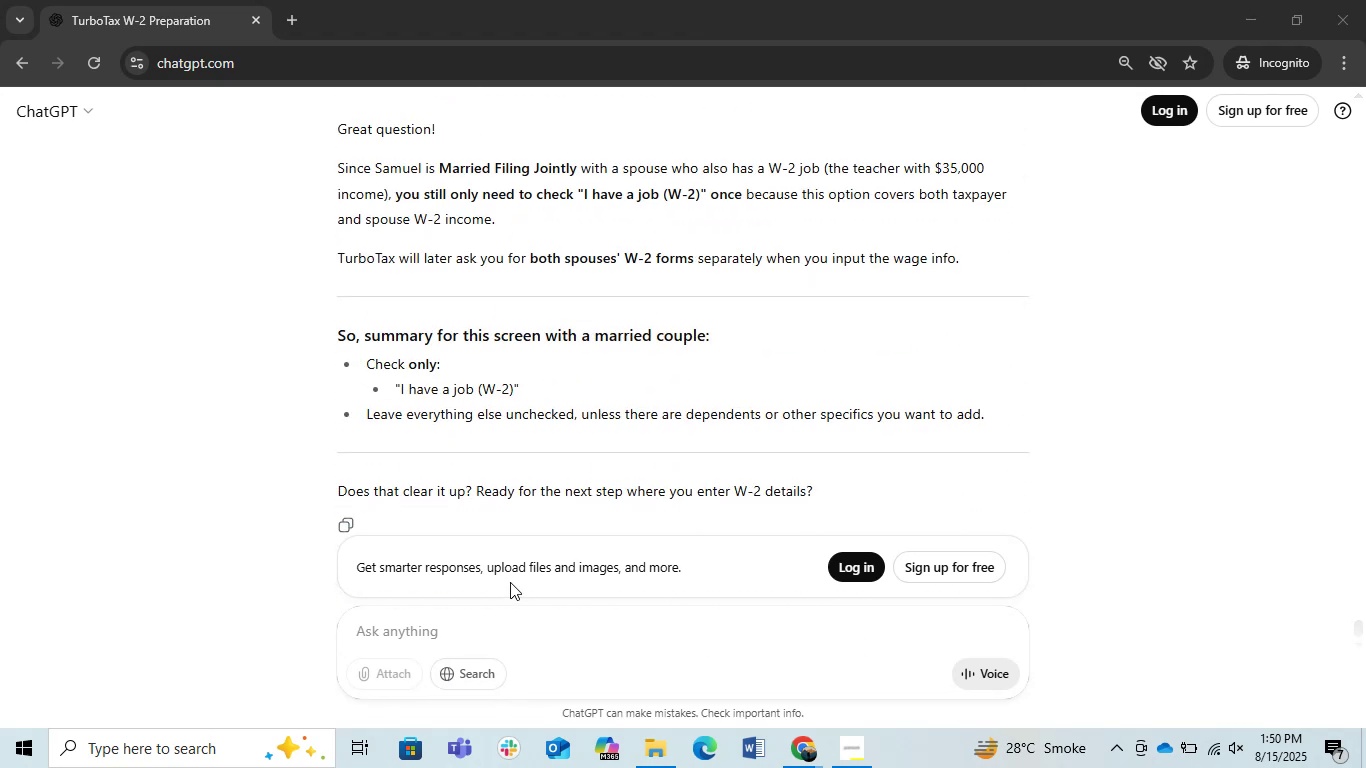 
wait(5.51)
 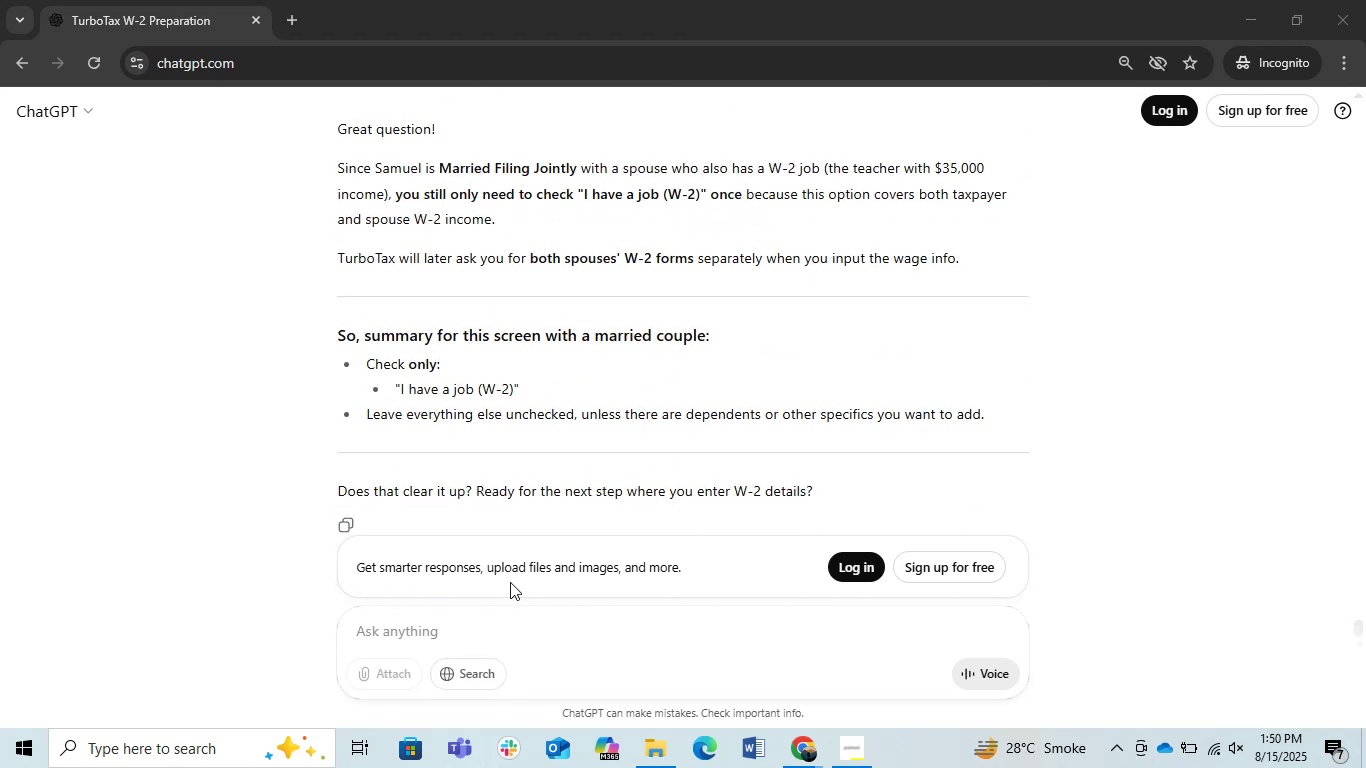 
scroll: coordinate [510, 582], scroll_direction: down, amount: 5.0
 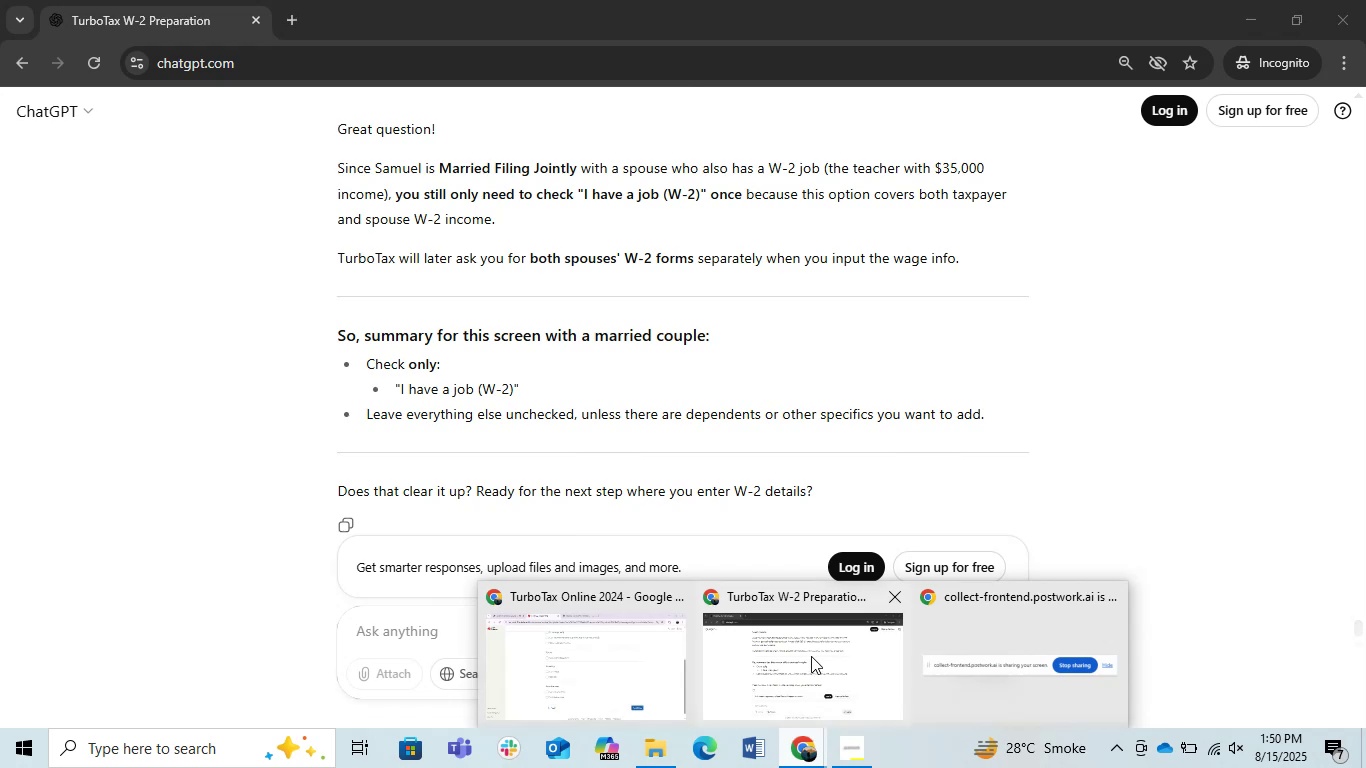 
left_click([600, 657])
 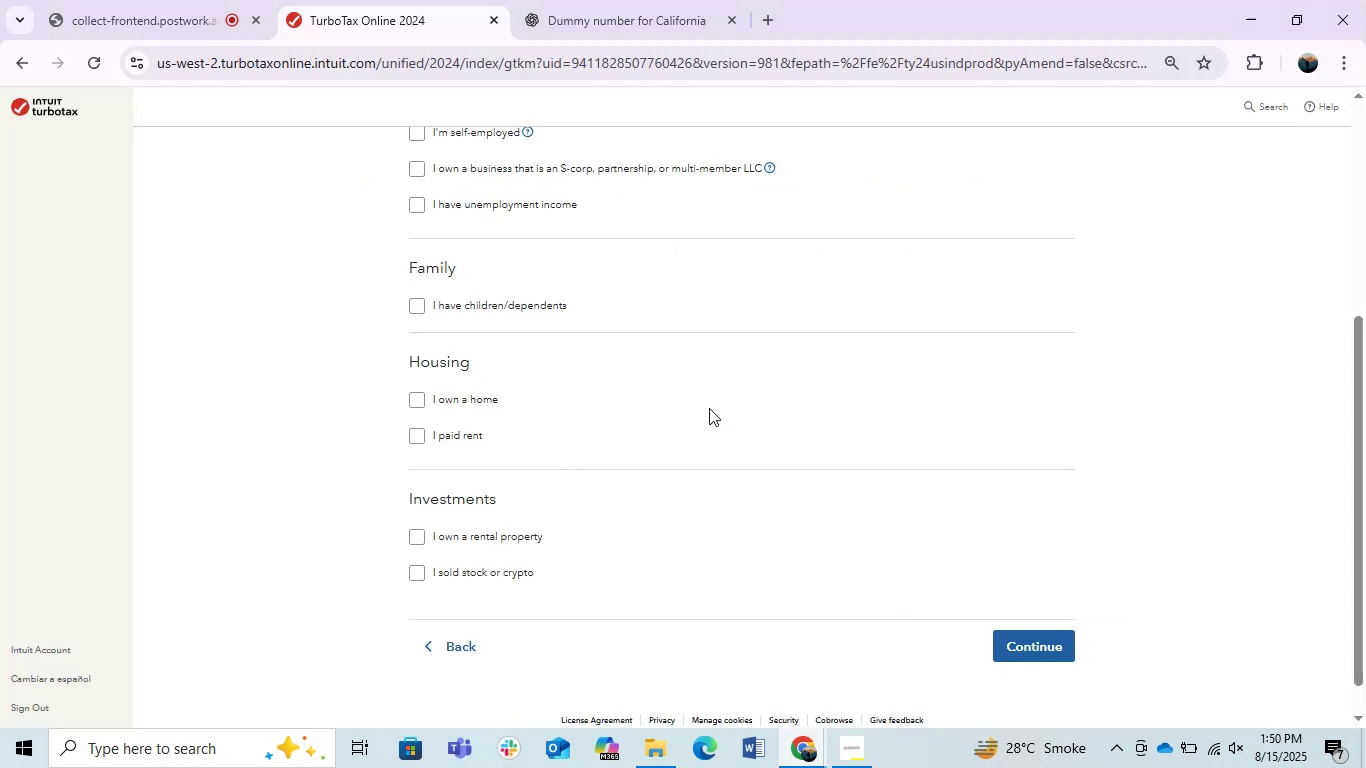 
scroll: coordinate [633, 411], scroll_direction: up, amount: 2.0
 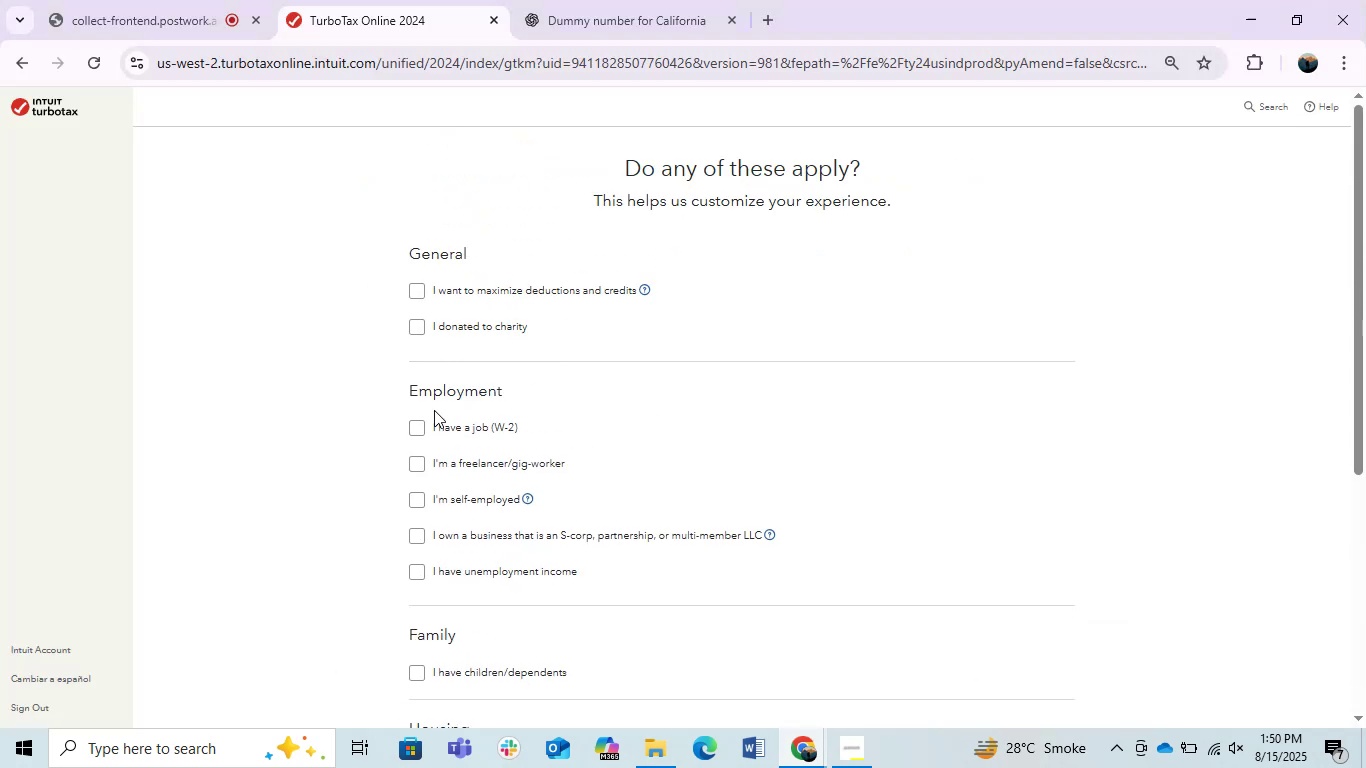 
left_click([425, 428])
 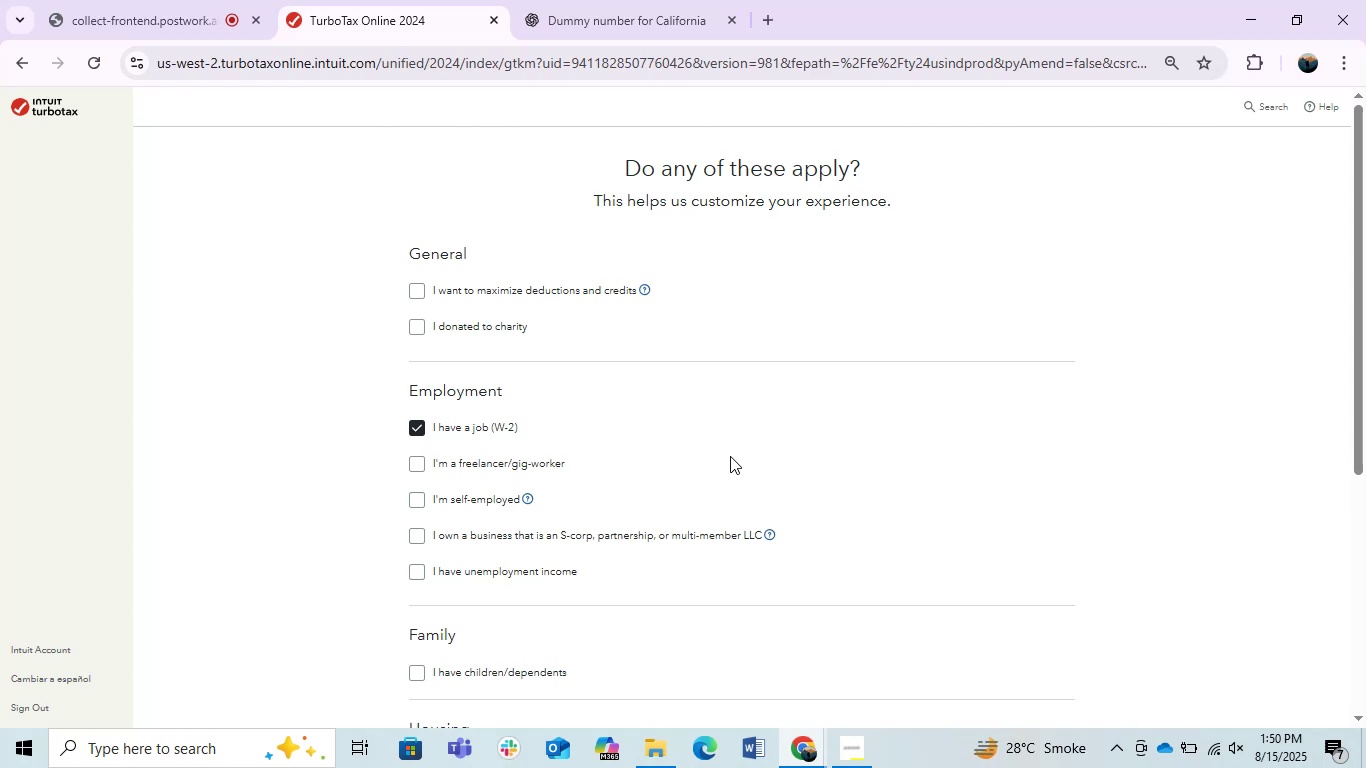 
wait(17.62)
 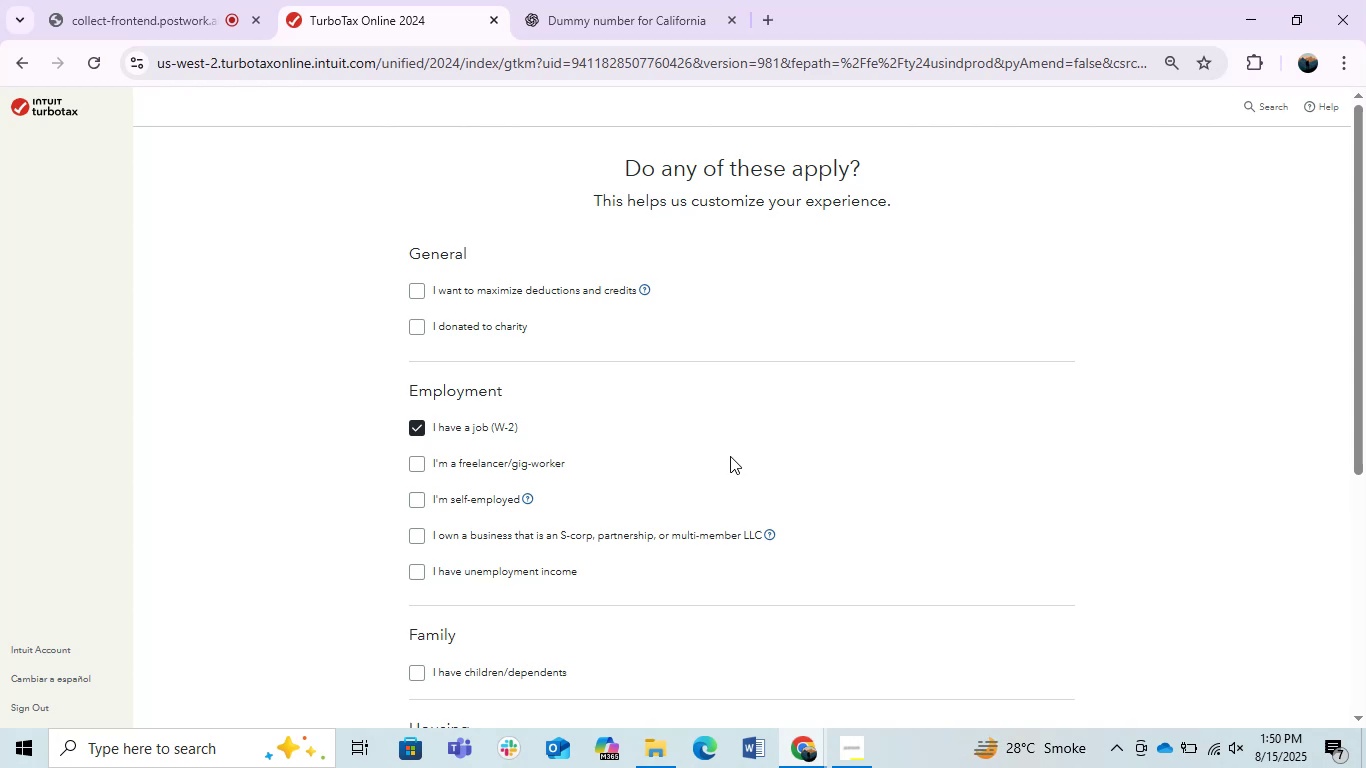 
scroll: coordinate [725, 456], scroll_direction: down, amount: 4.0
 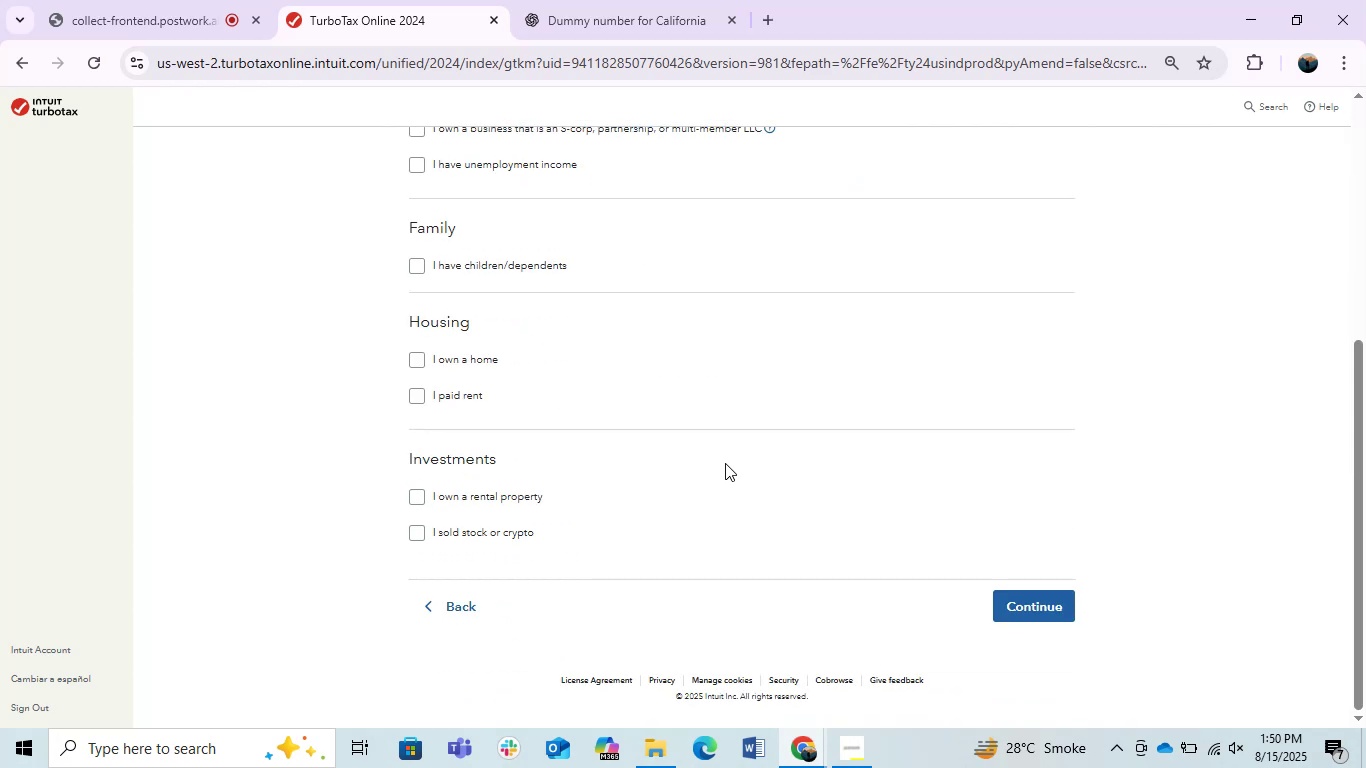 
scroll: coordinate [728, 422], scroll_direction: none, amount: 0.0
 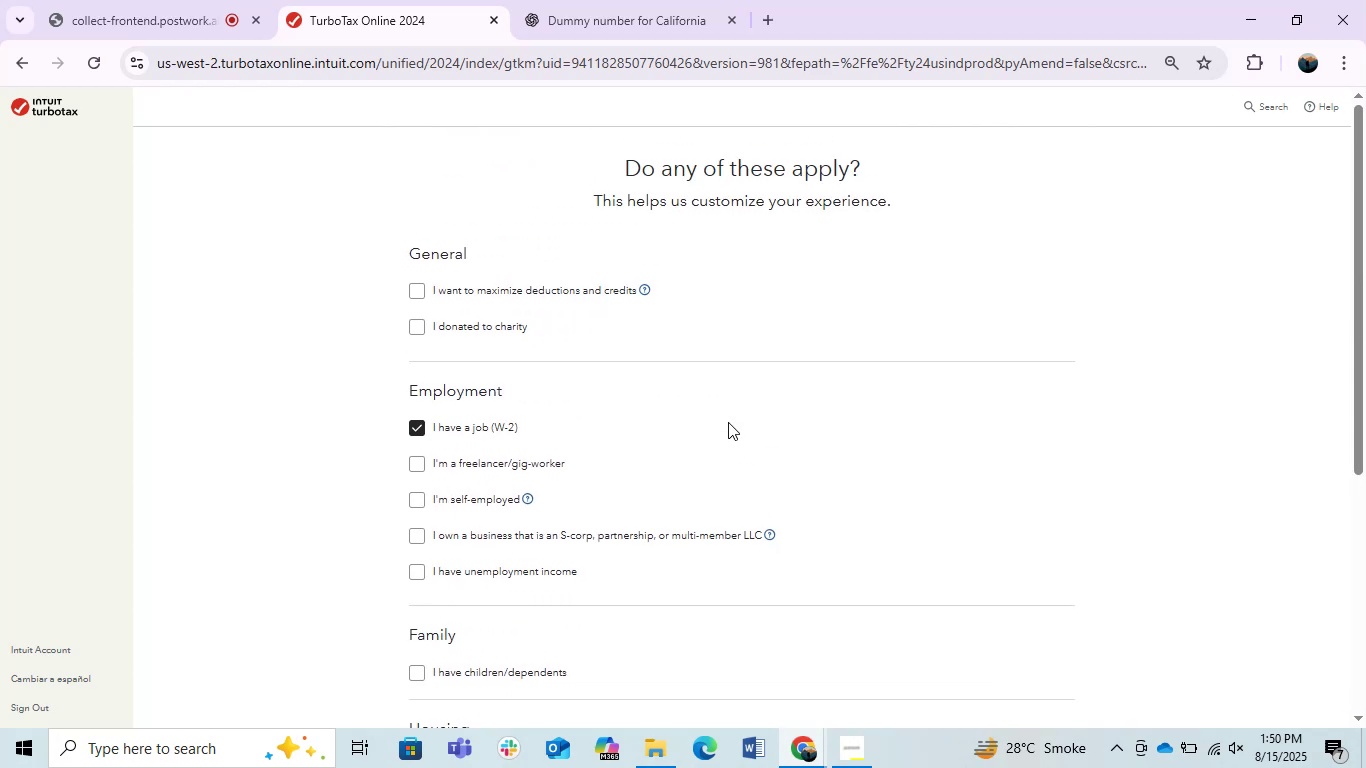 
scroll: coordinate [728, 422], scroll_direction: down, amount: 4.0
 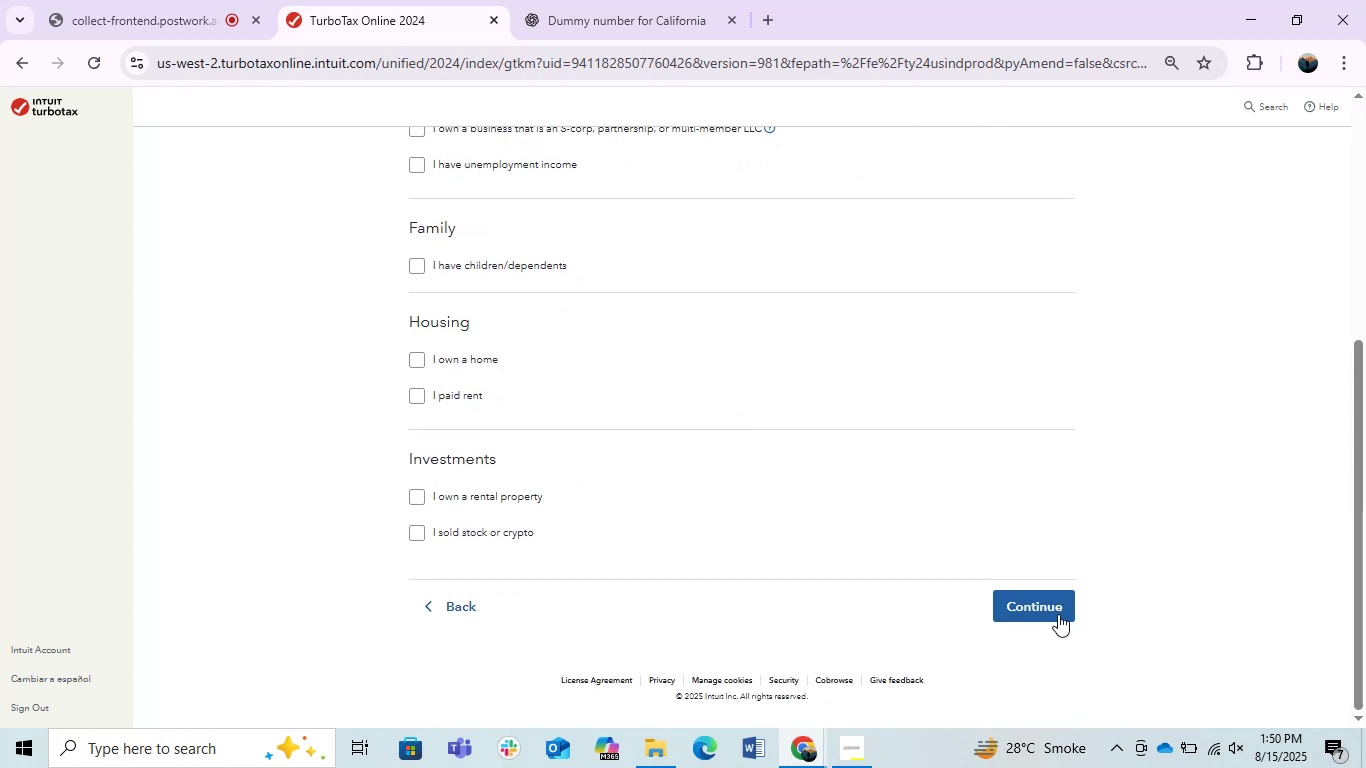 
left_click([1057, 613])
 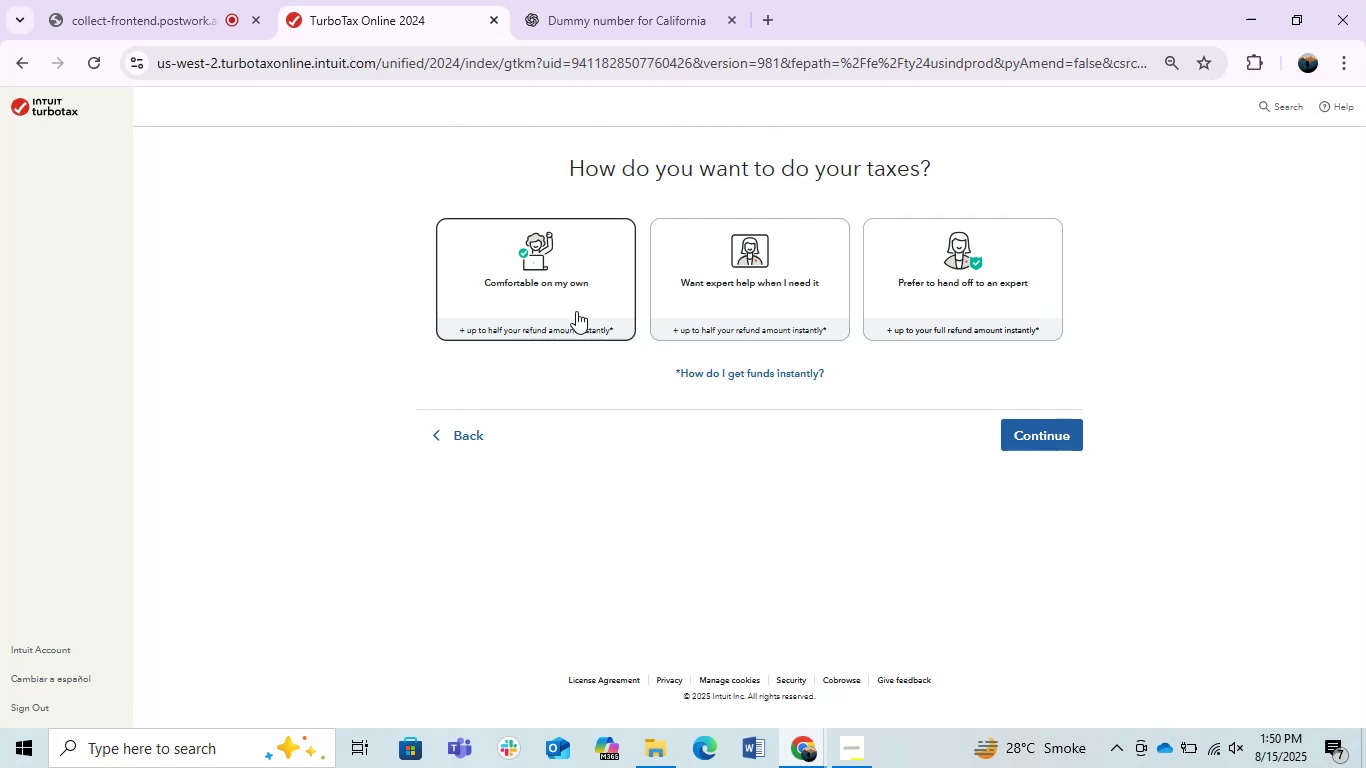 
left_click([576, 311])
 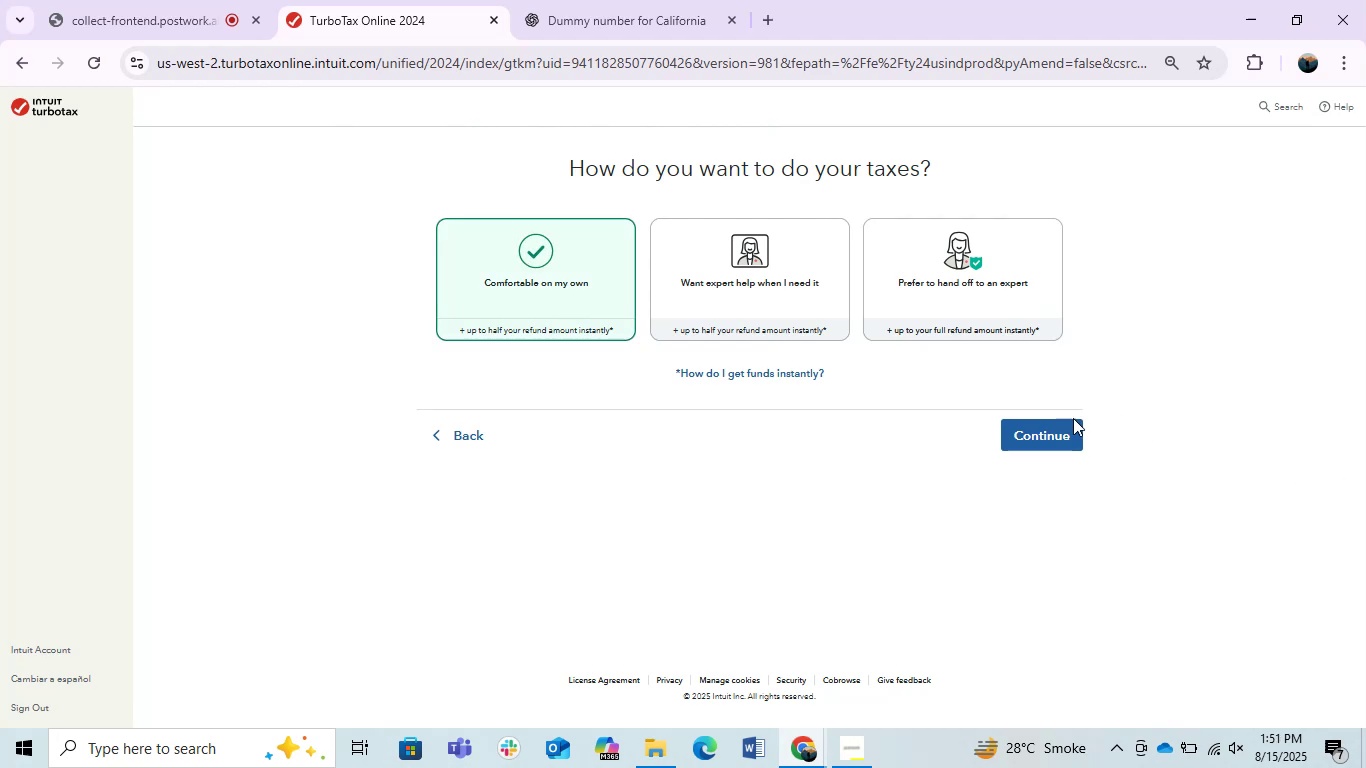 
left_click([1038, 432])
 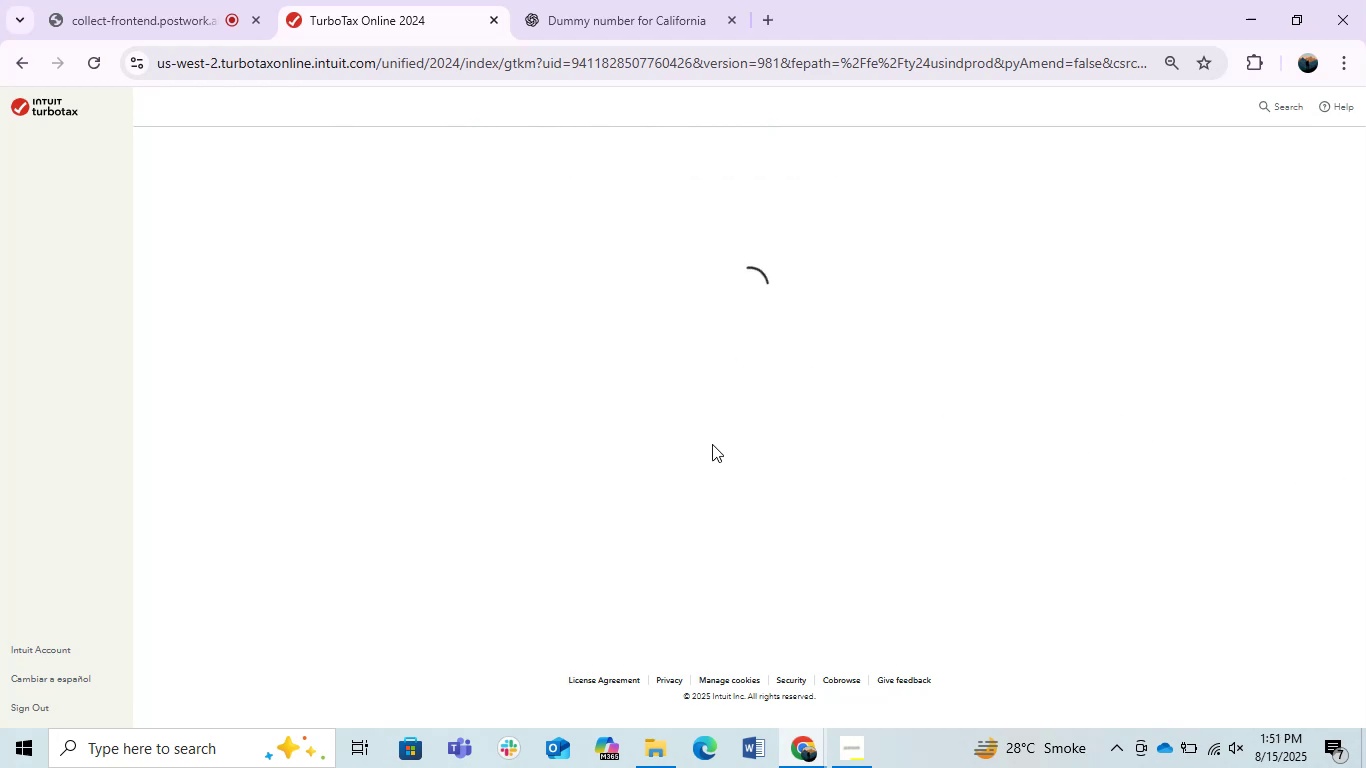 
wait(9.1)
 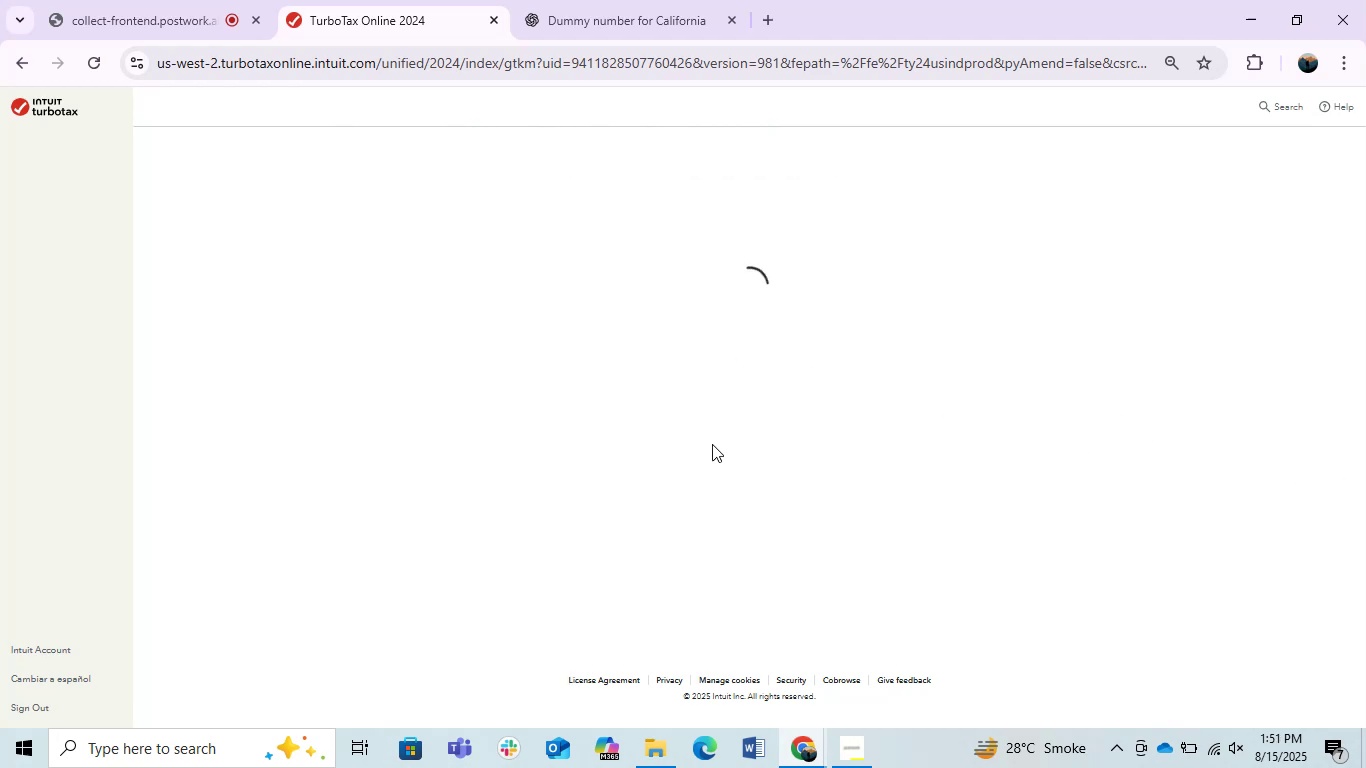 
left_click([497, 461])
 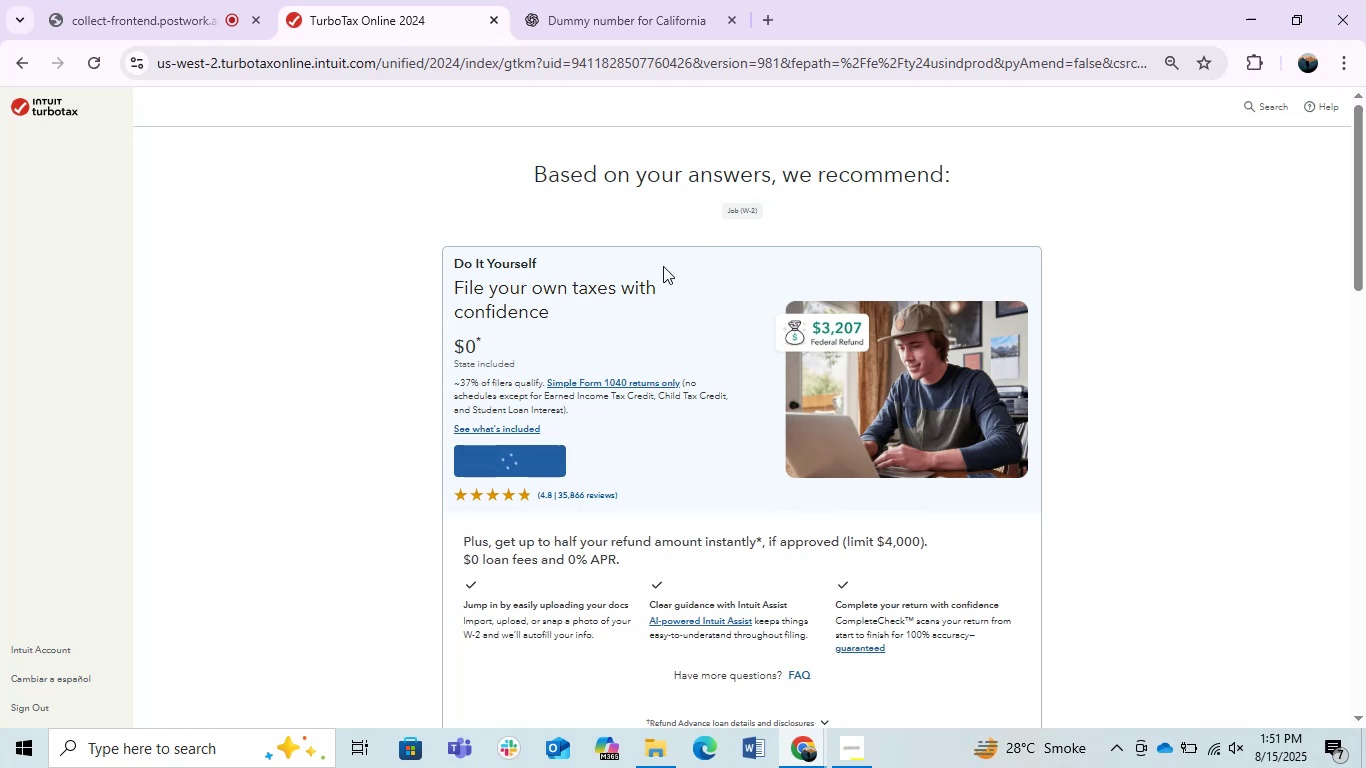 
mouse_move([648, 266])
 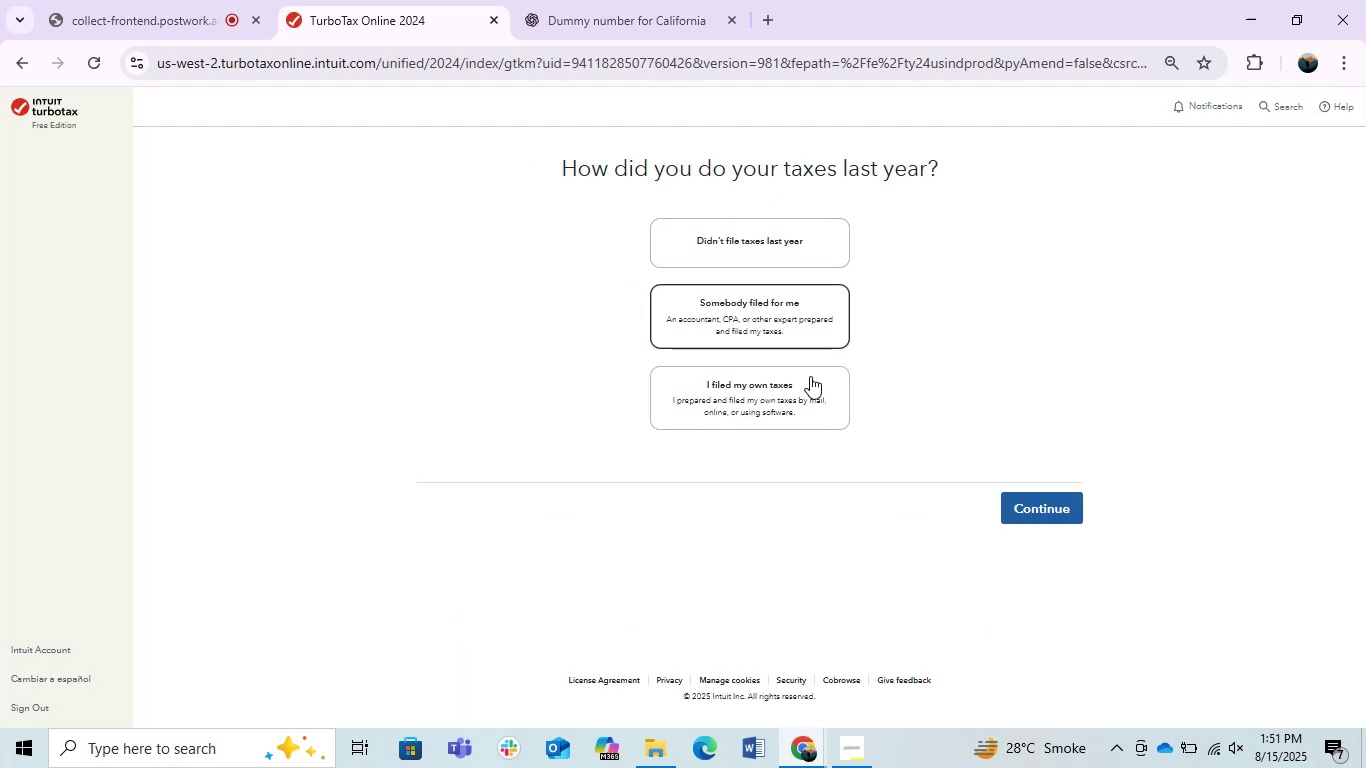 
left_click([802, 394])
 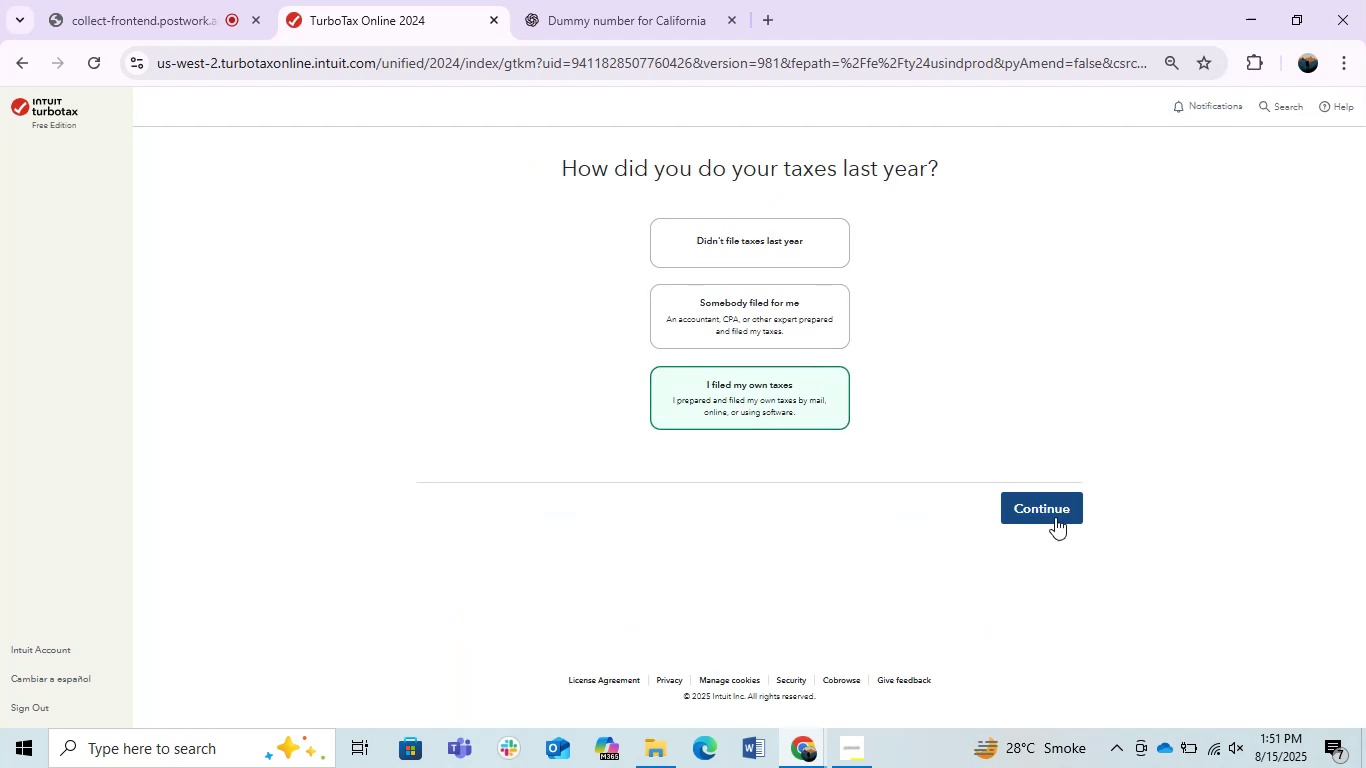 
left_click([1041, 513])
 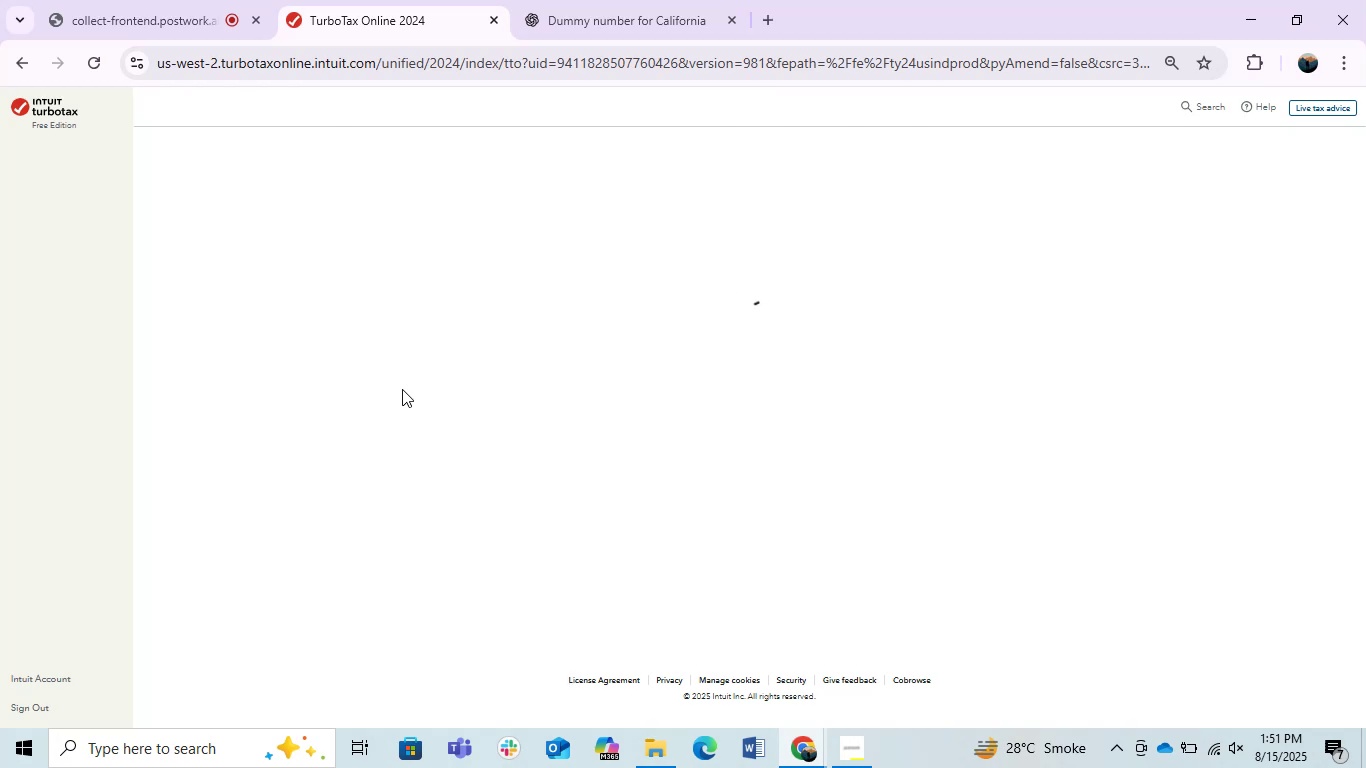 
wait(11.11)
 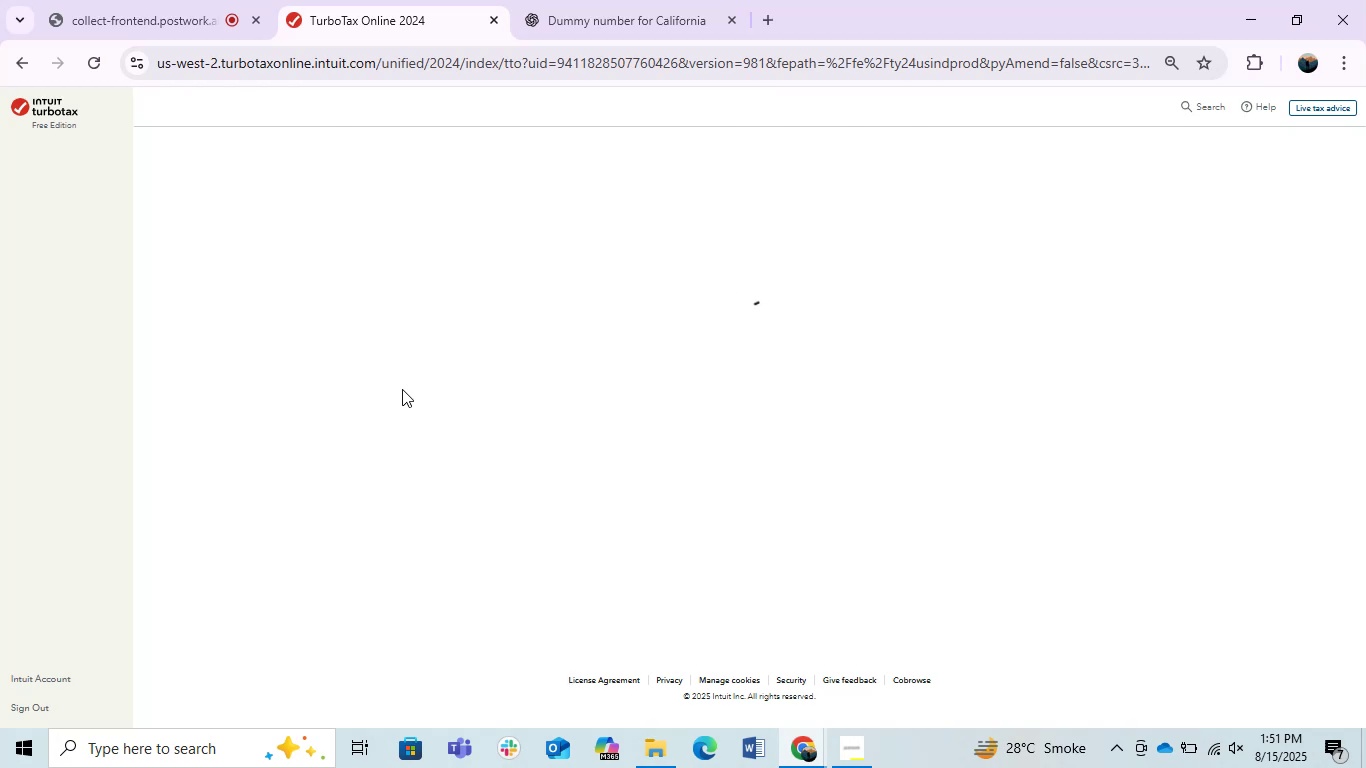 
left_click([480, 255])
 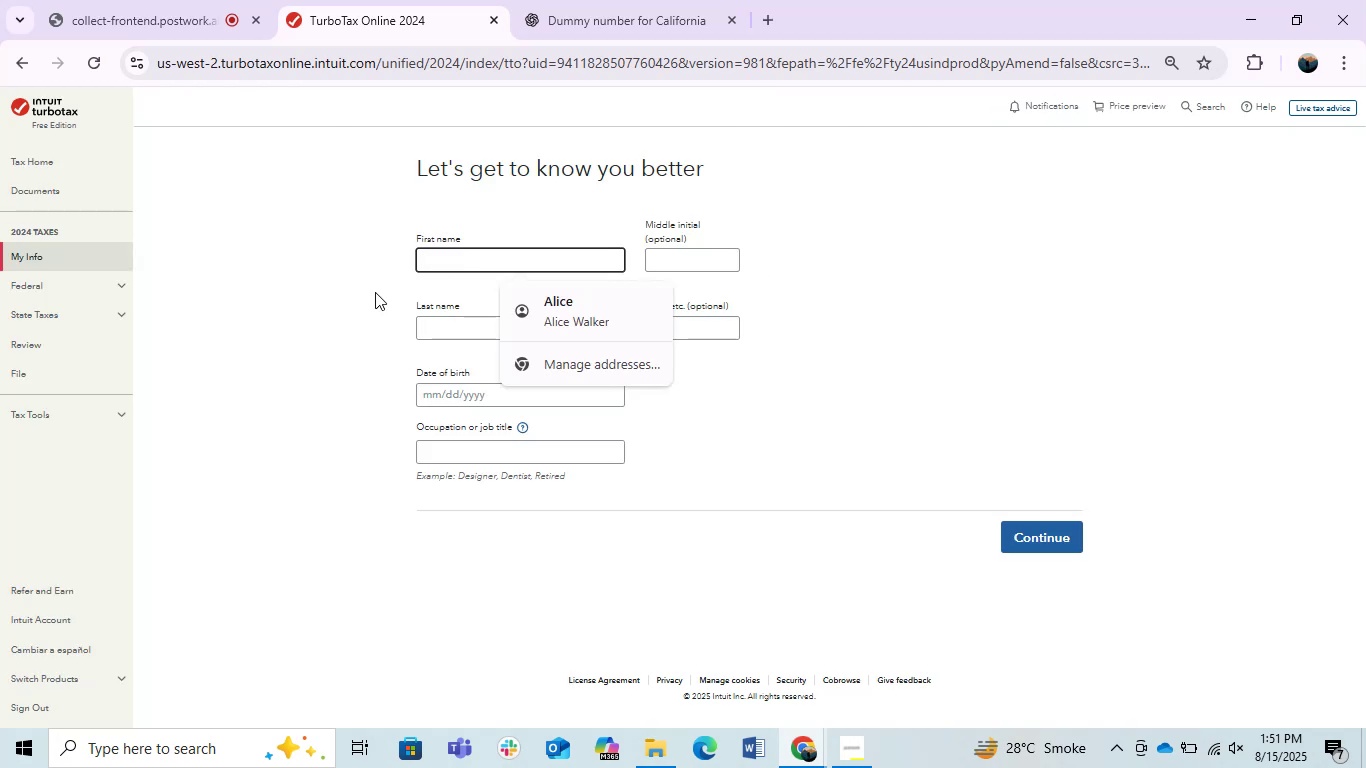 
left_click([303, 278])
 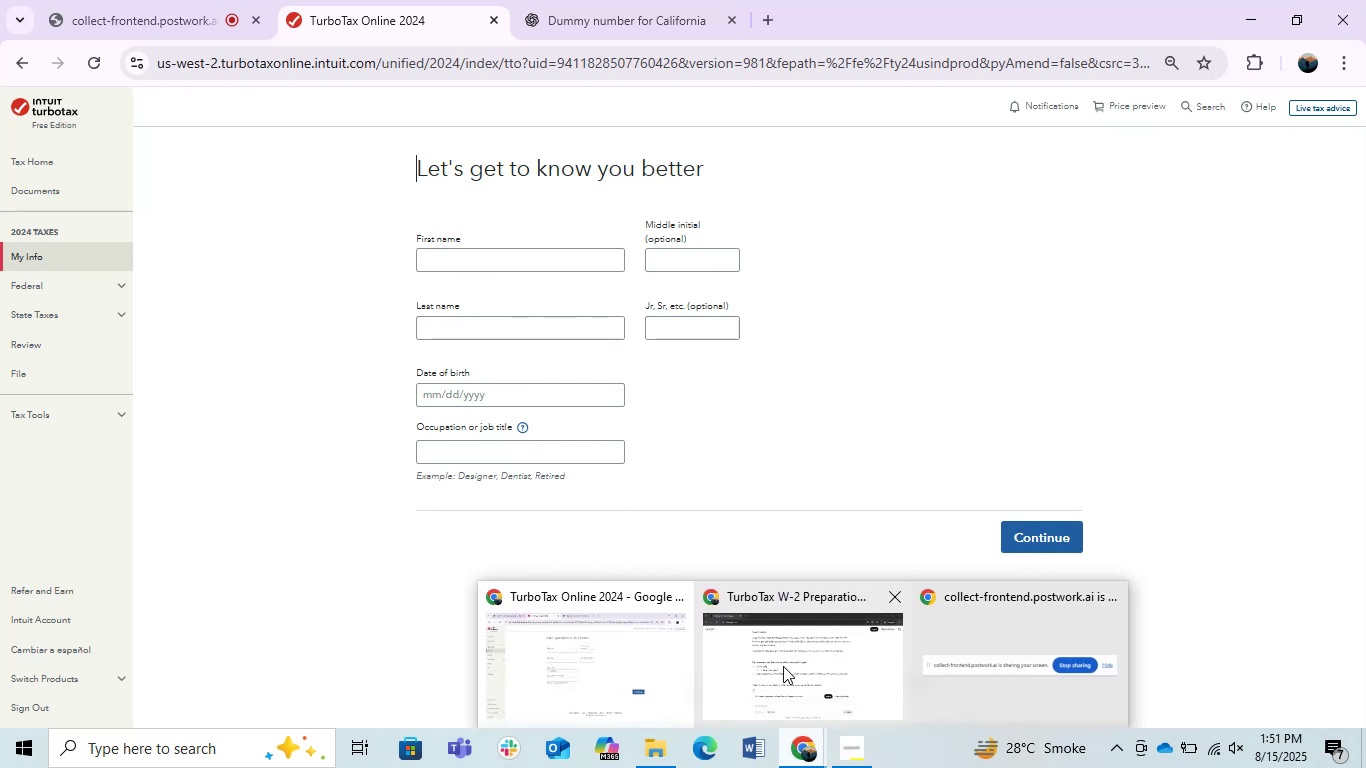 
wait(7.06)
 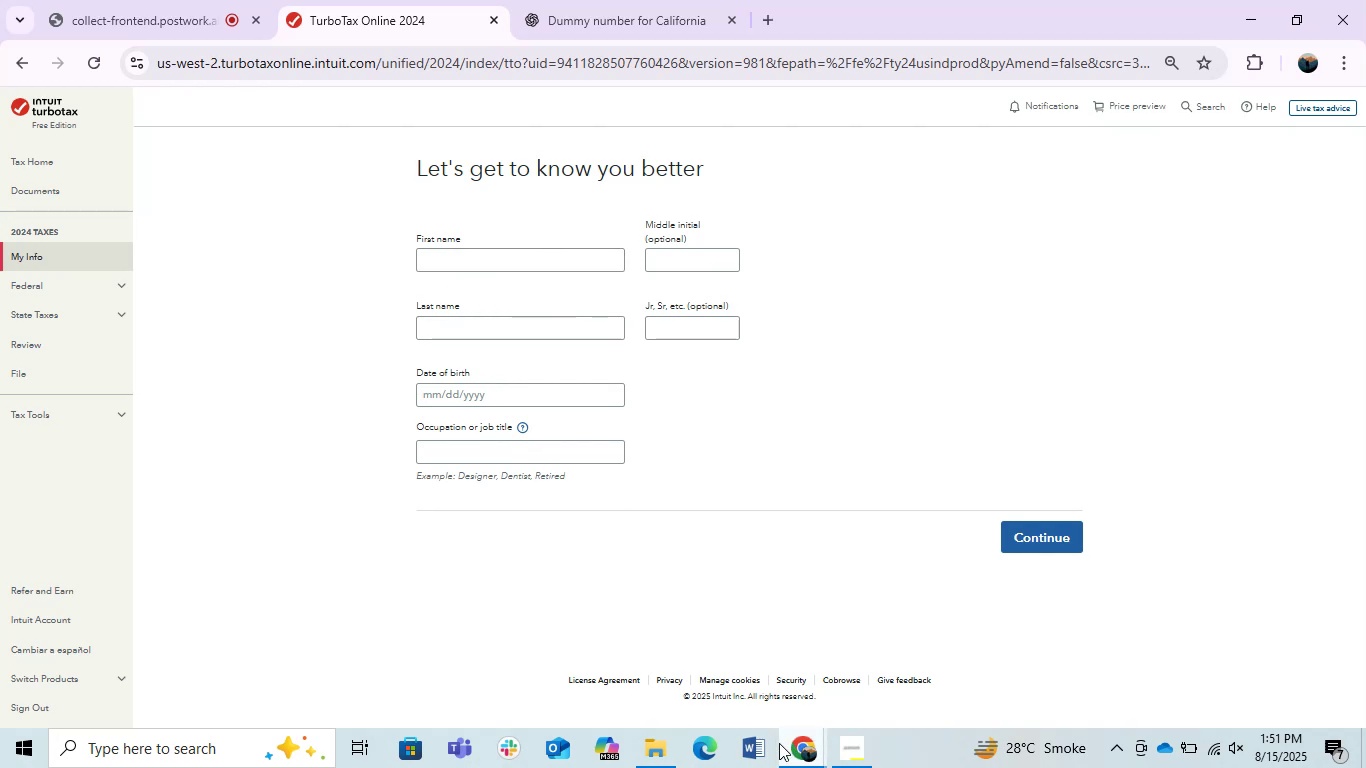 
left_click([661, 740])
 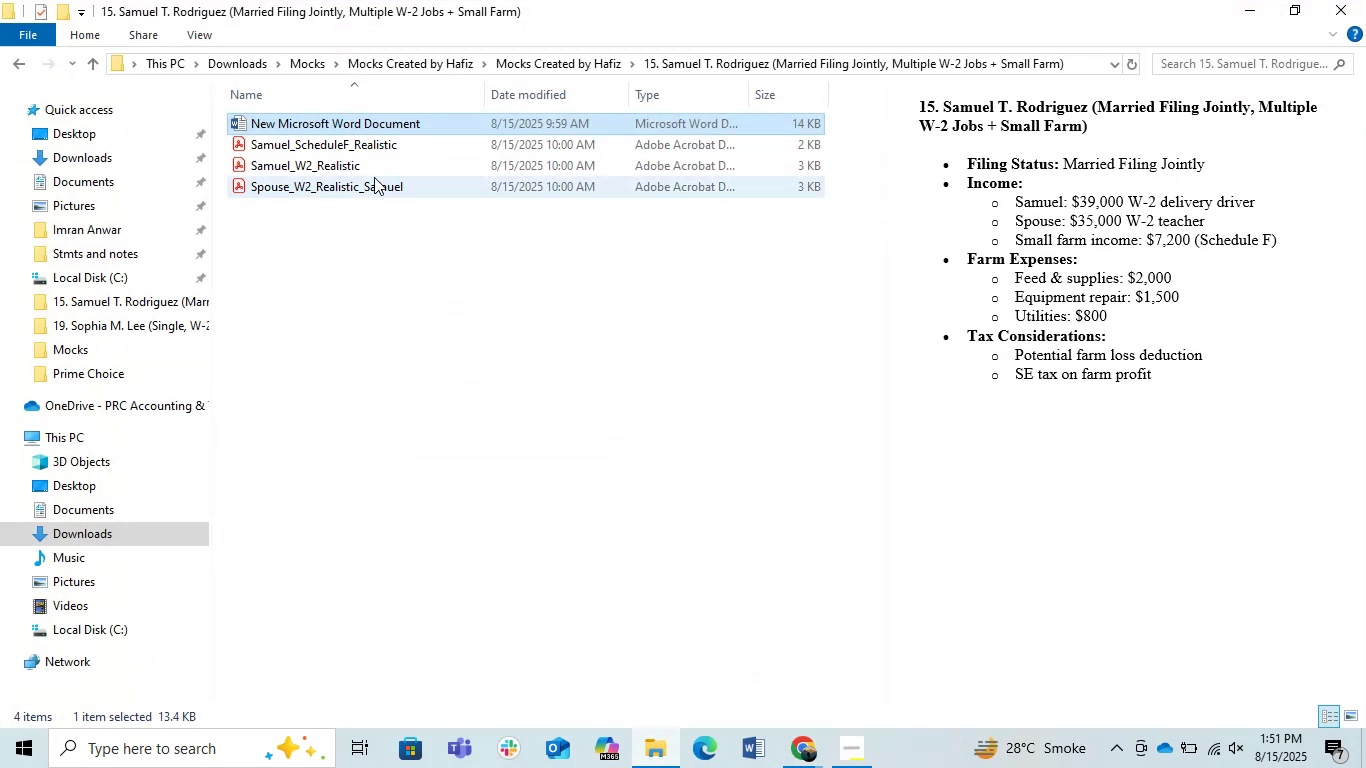 
left_click([371, 177])
 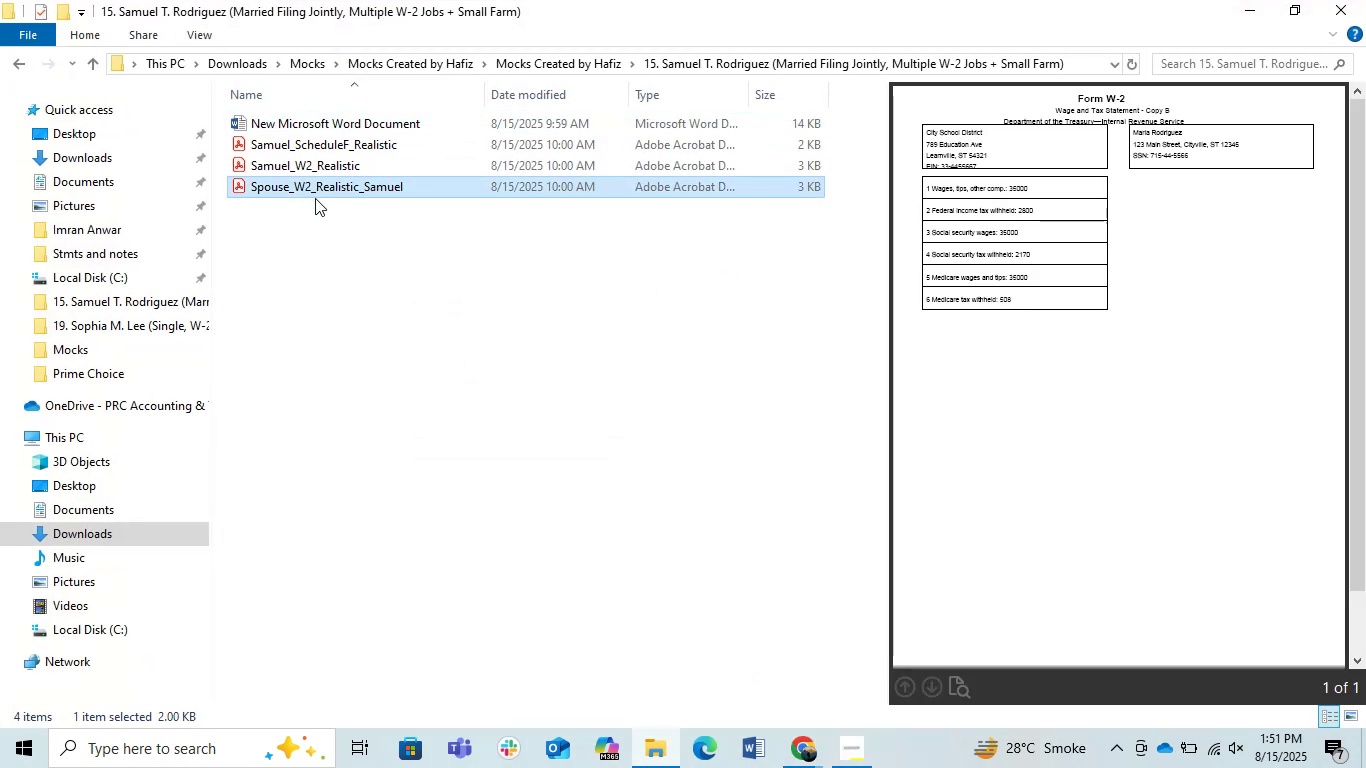 
double_click([305, 185])
 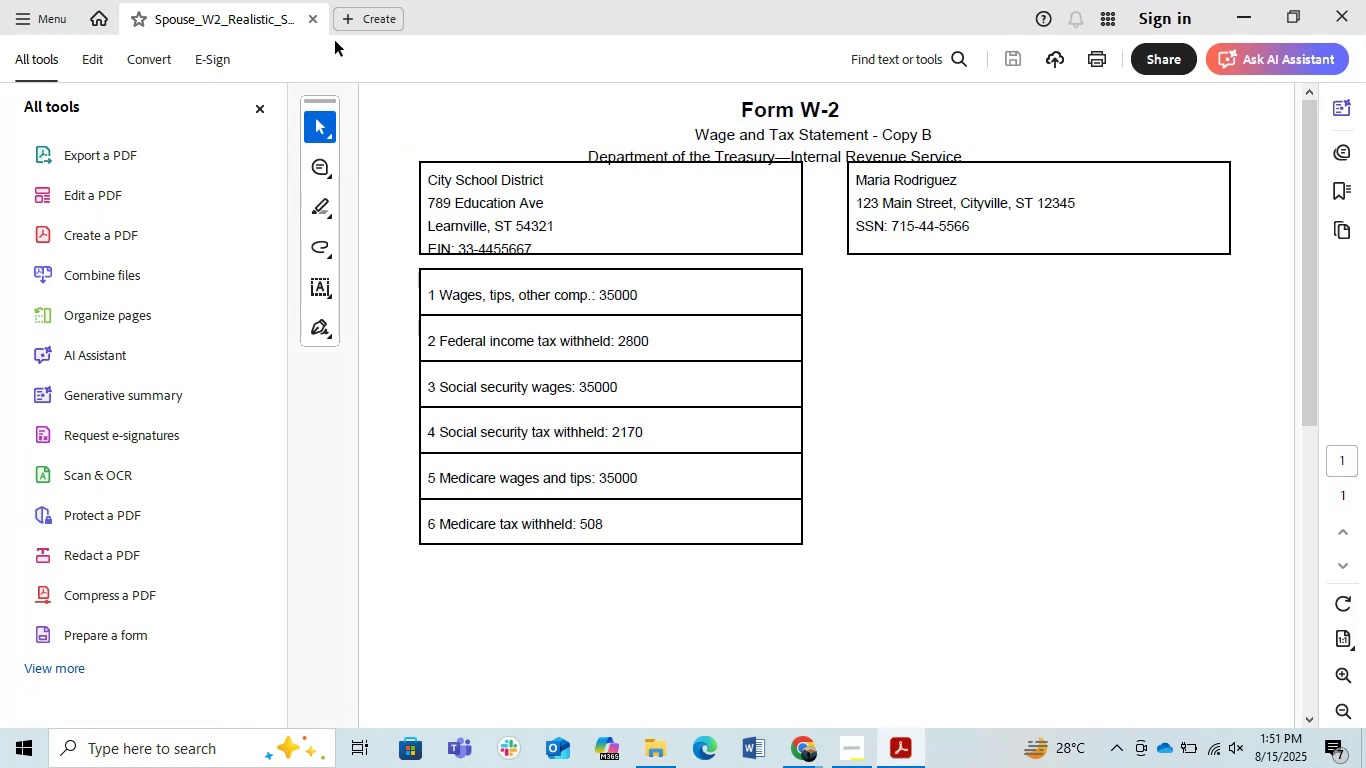 
left_click([248, 118])
 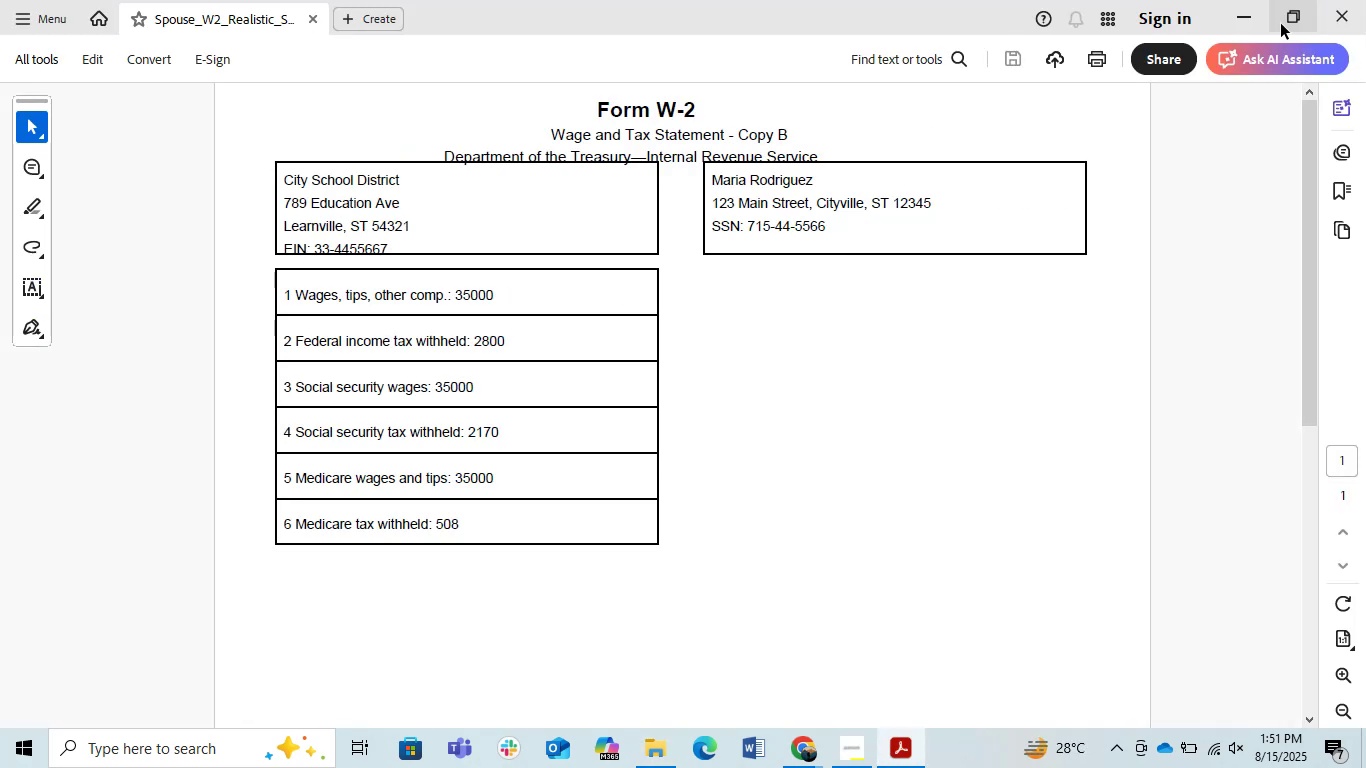 
left_click([1267, 17])
 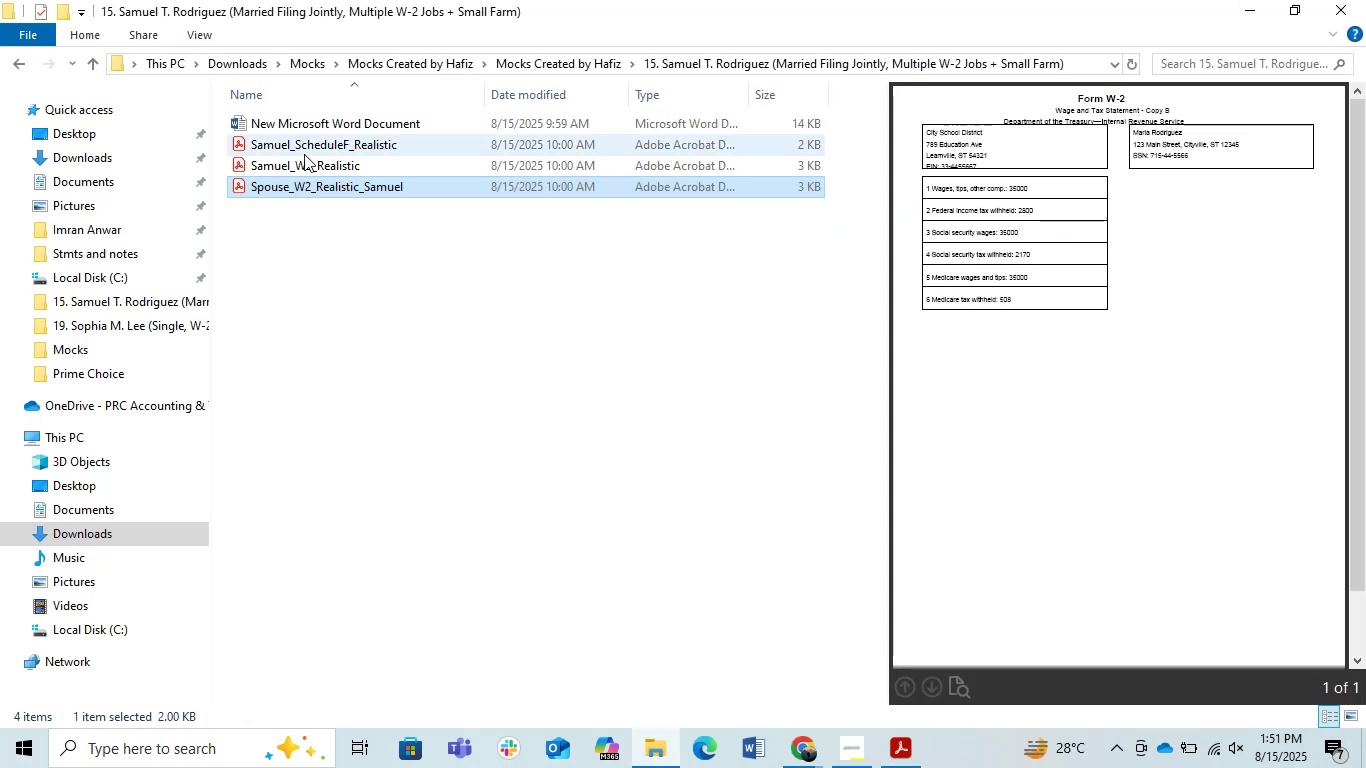 
double_click([304, 154])
 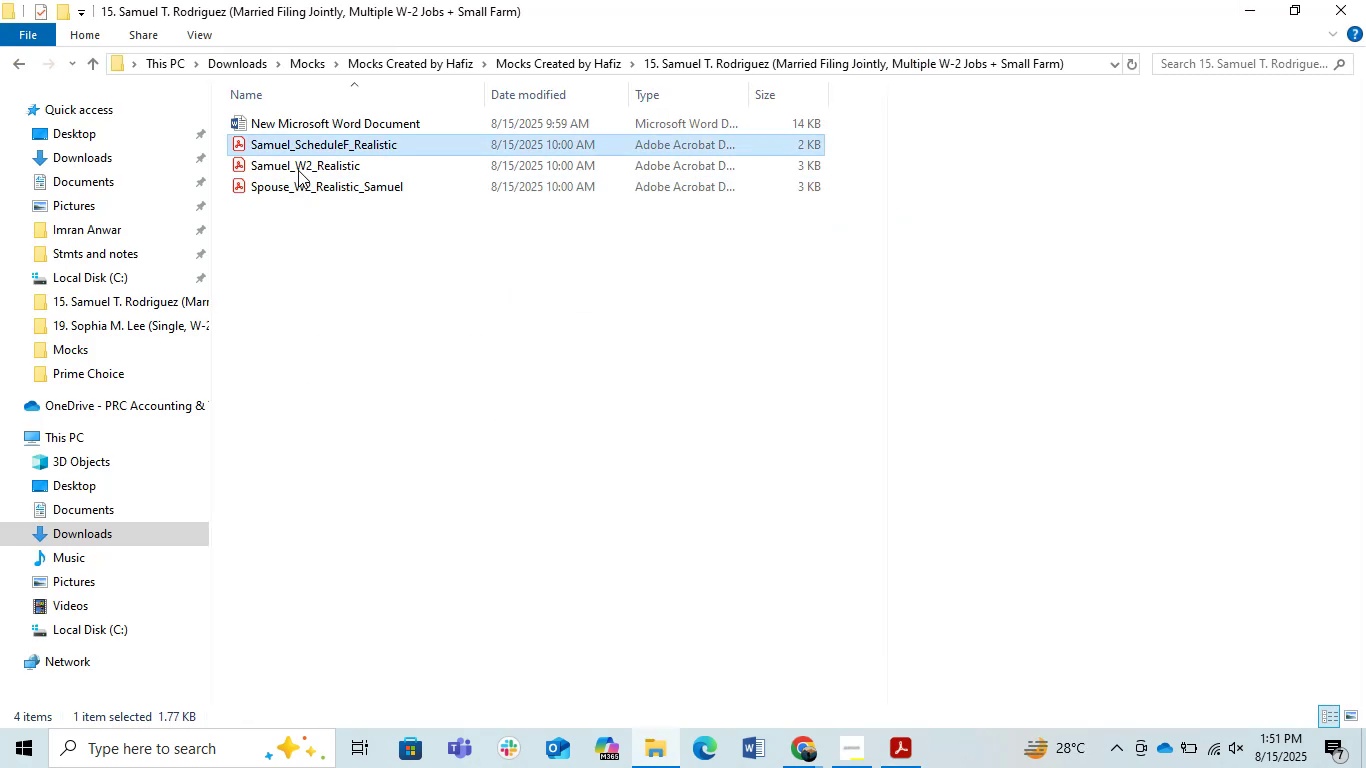 
double_click([298, 170])
 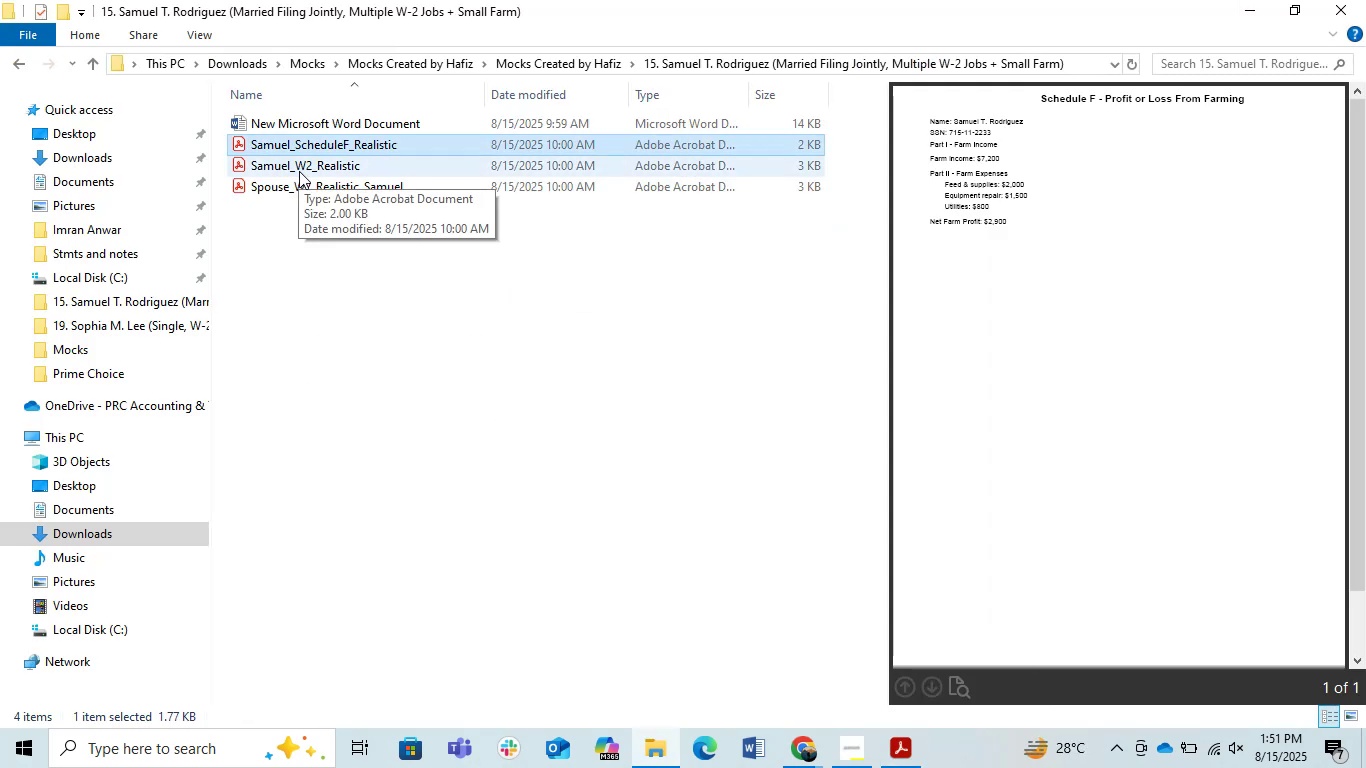 
double_click([297, 169])
 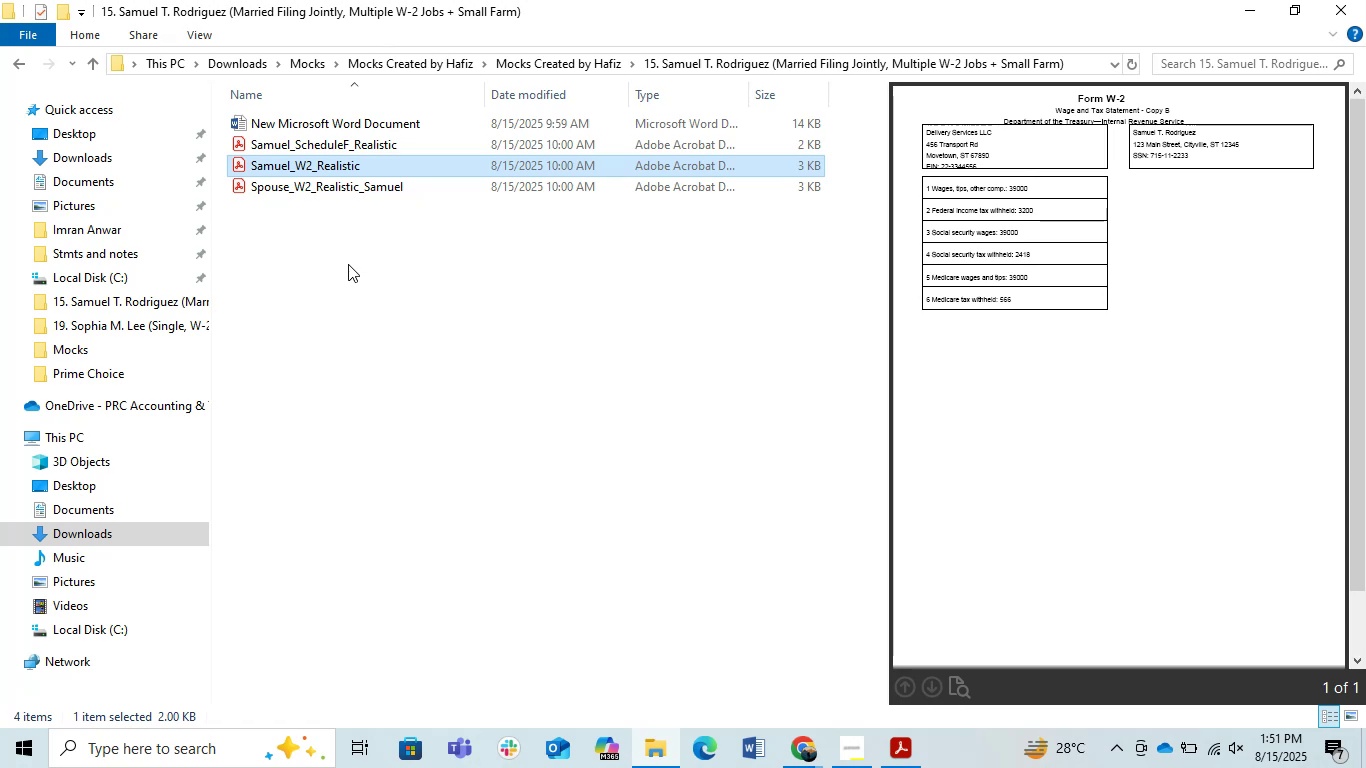 
left_click([408, 444])
 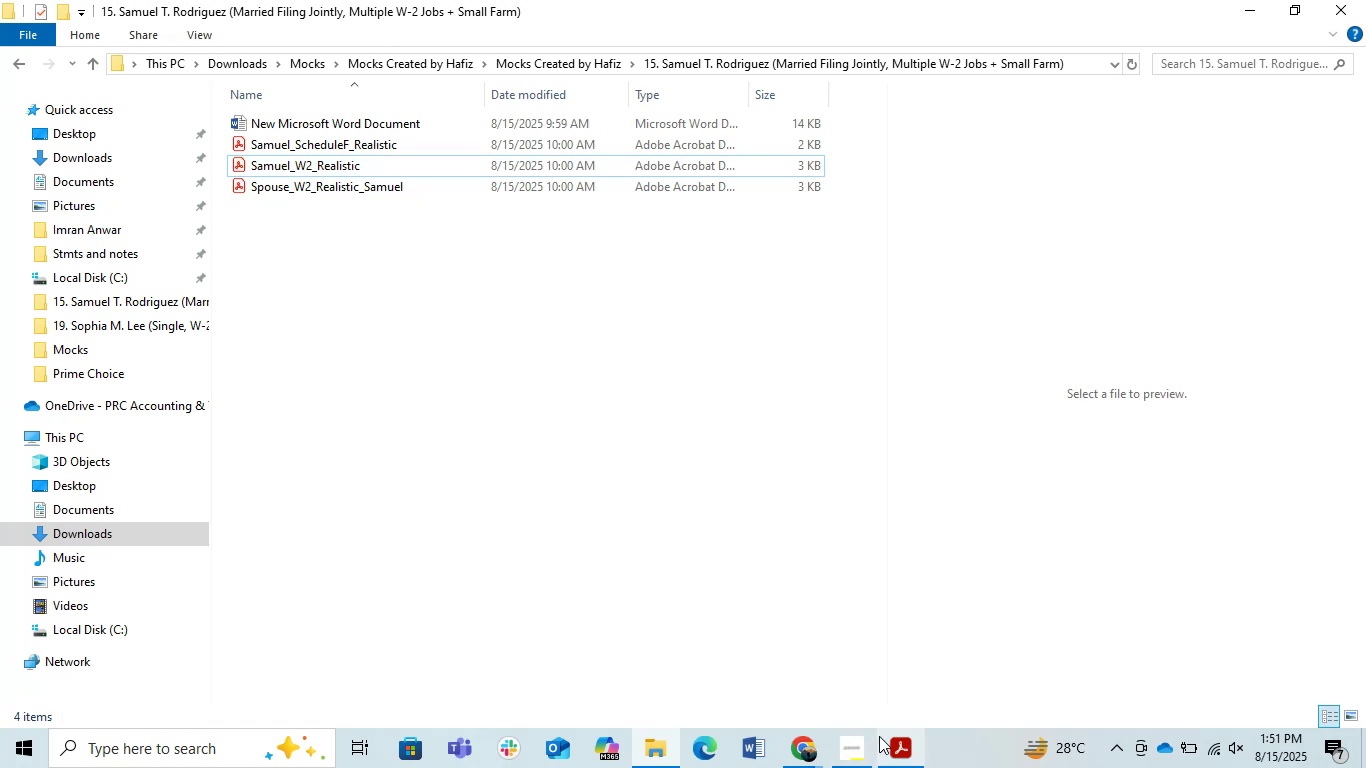 
left_click([897, 738])
 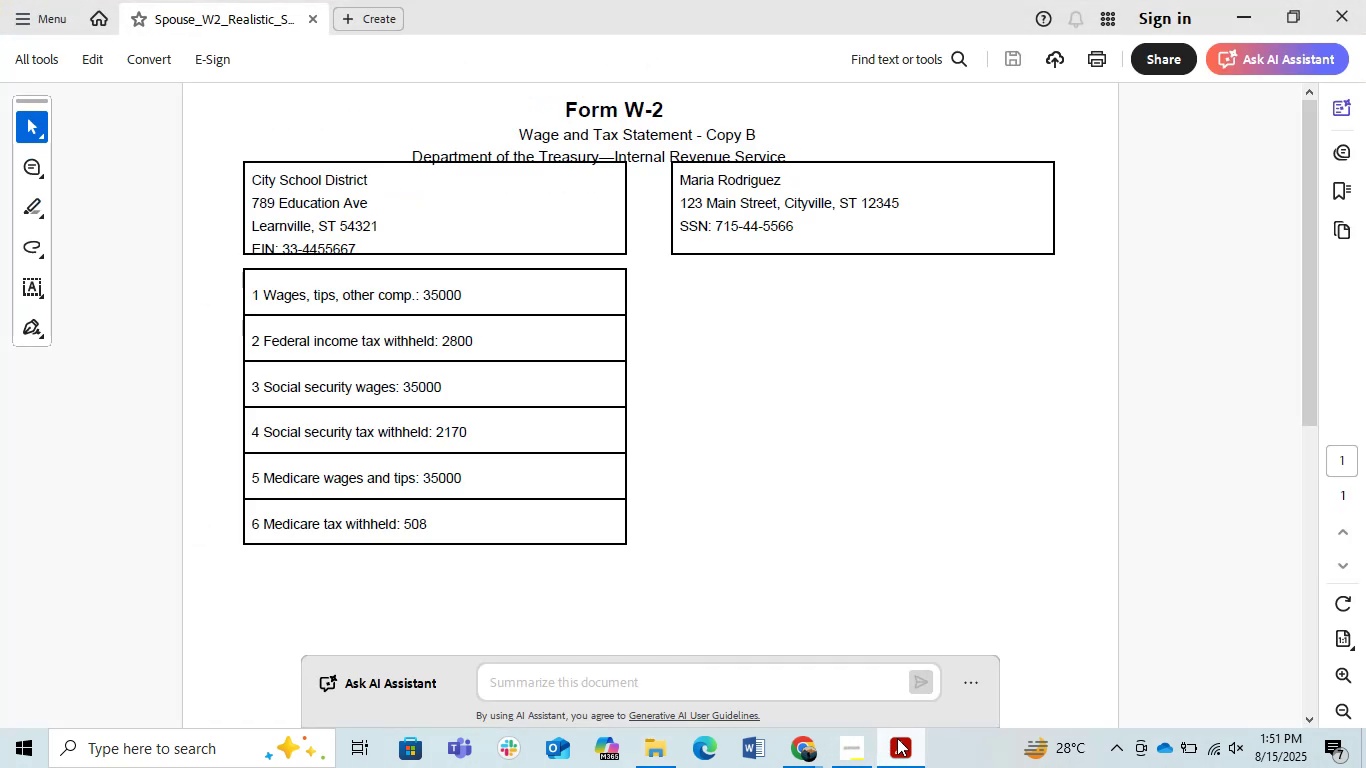 
left_click([897, 738])
 